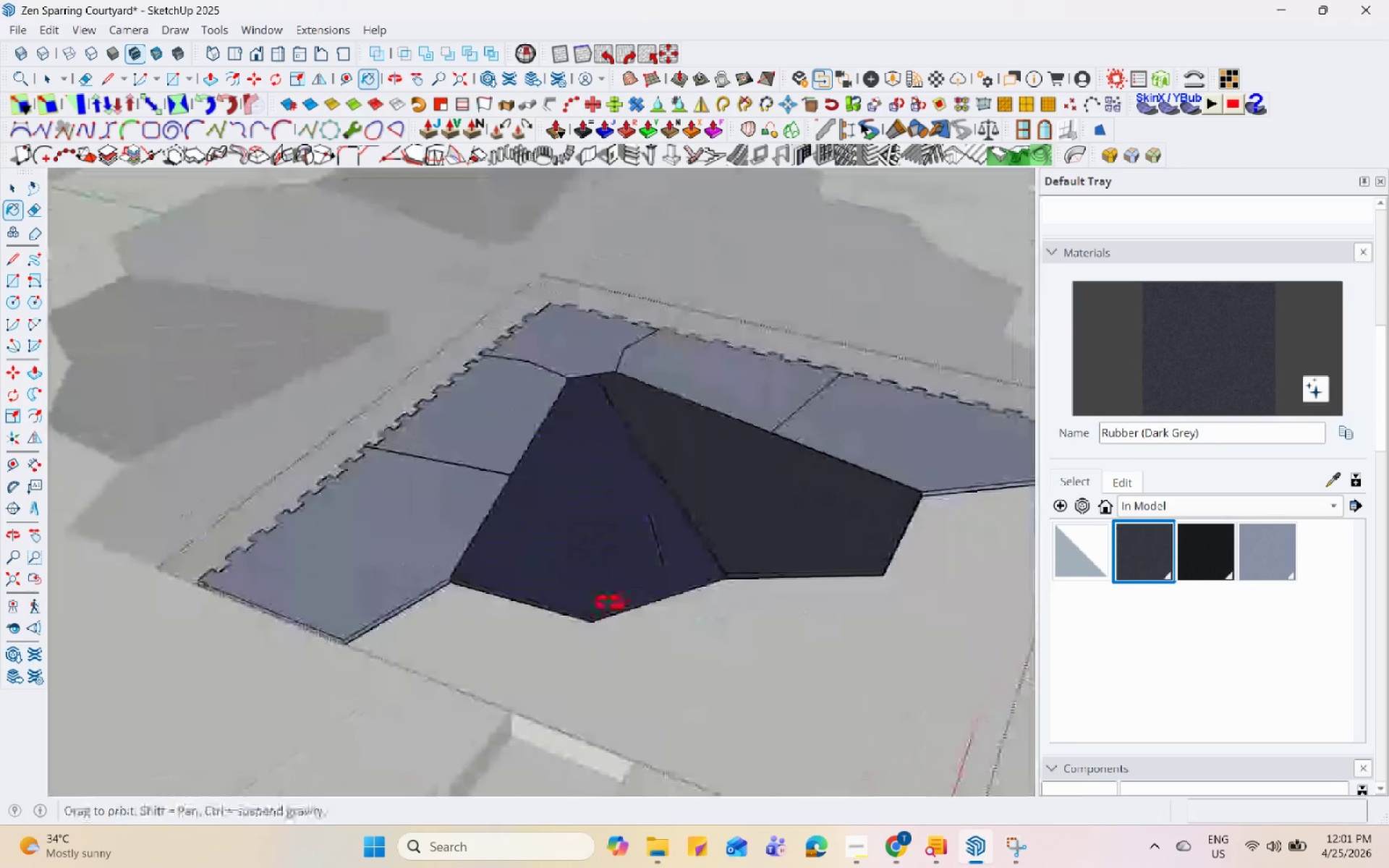 
scroll: coordinate [1196, 546], scroll_direction: up, amount: 20.0
 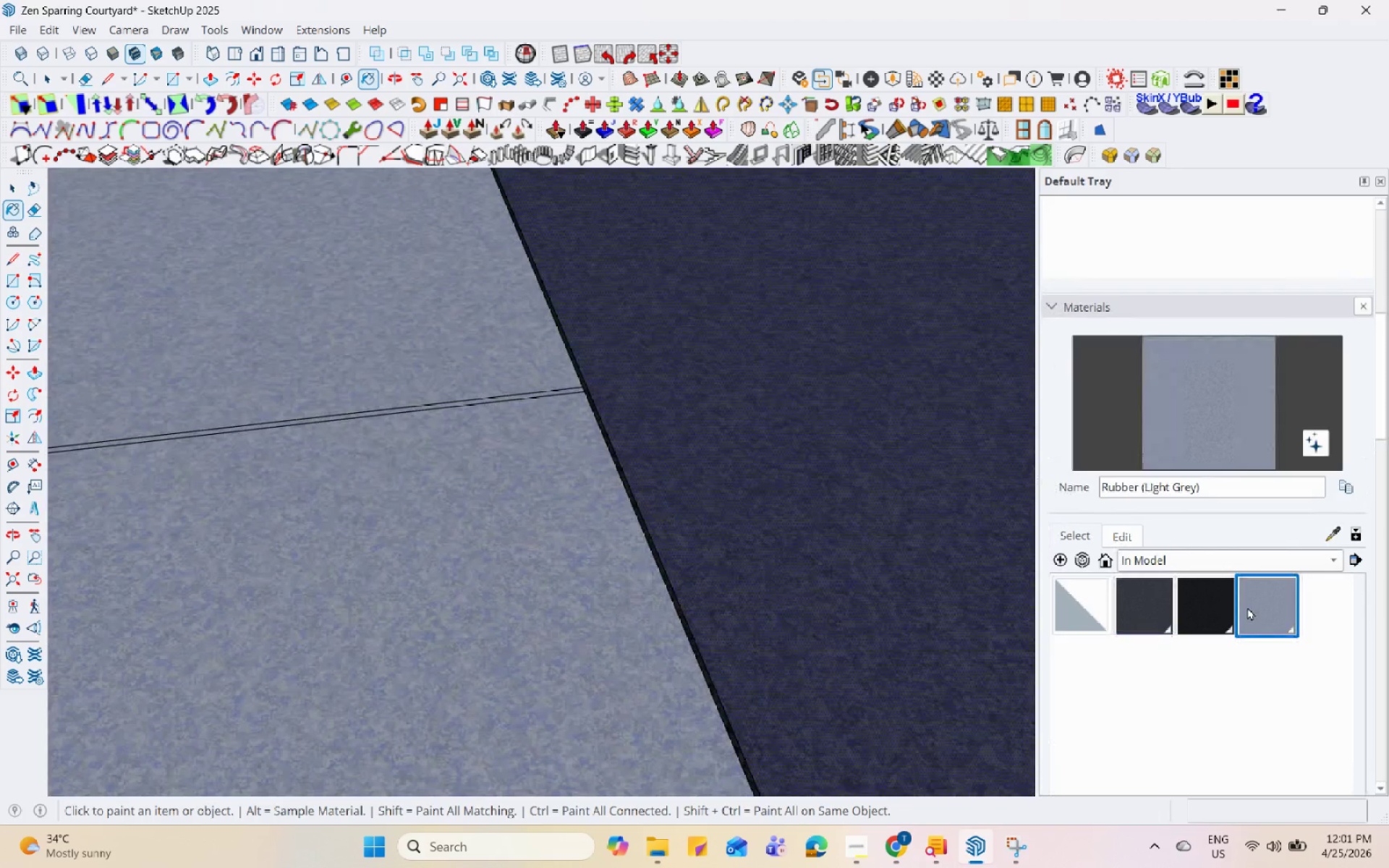 
double_click([1233, 607])
 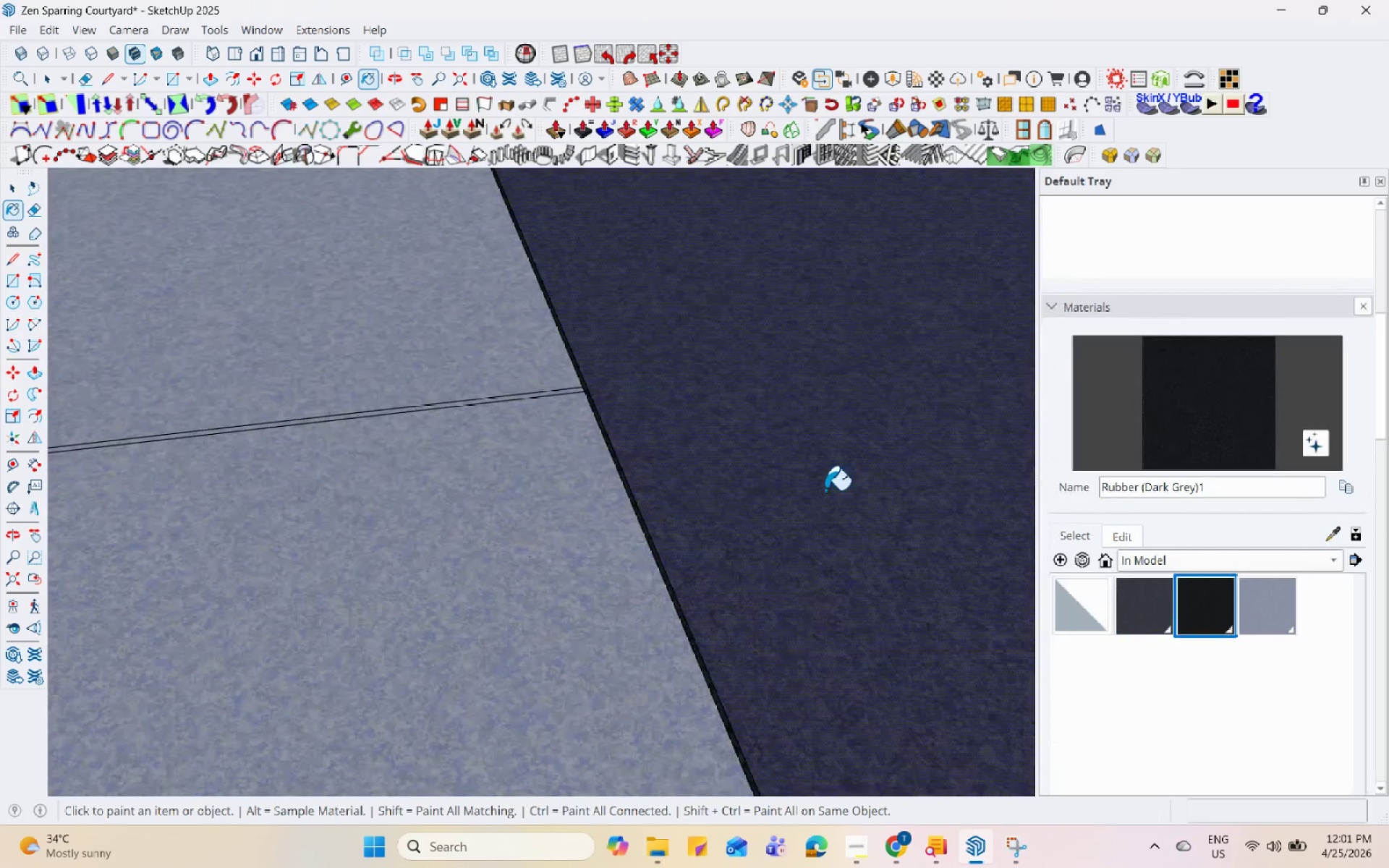 
left_click([551, 454])
 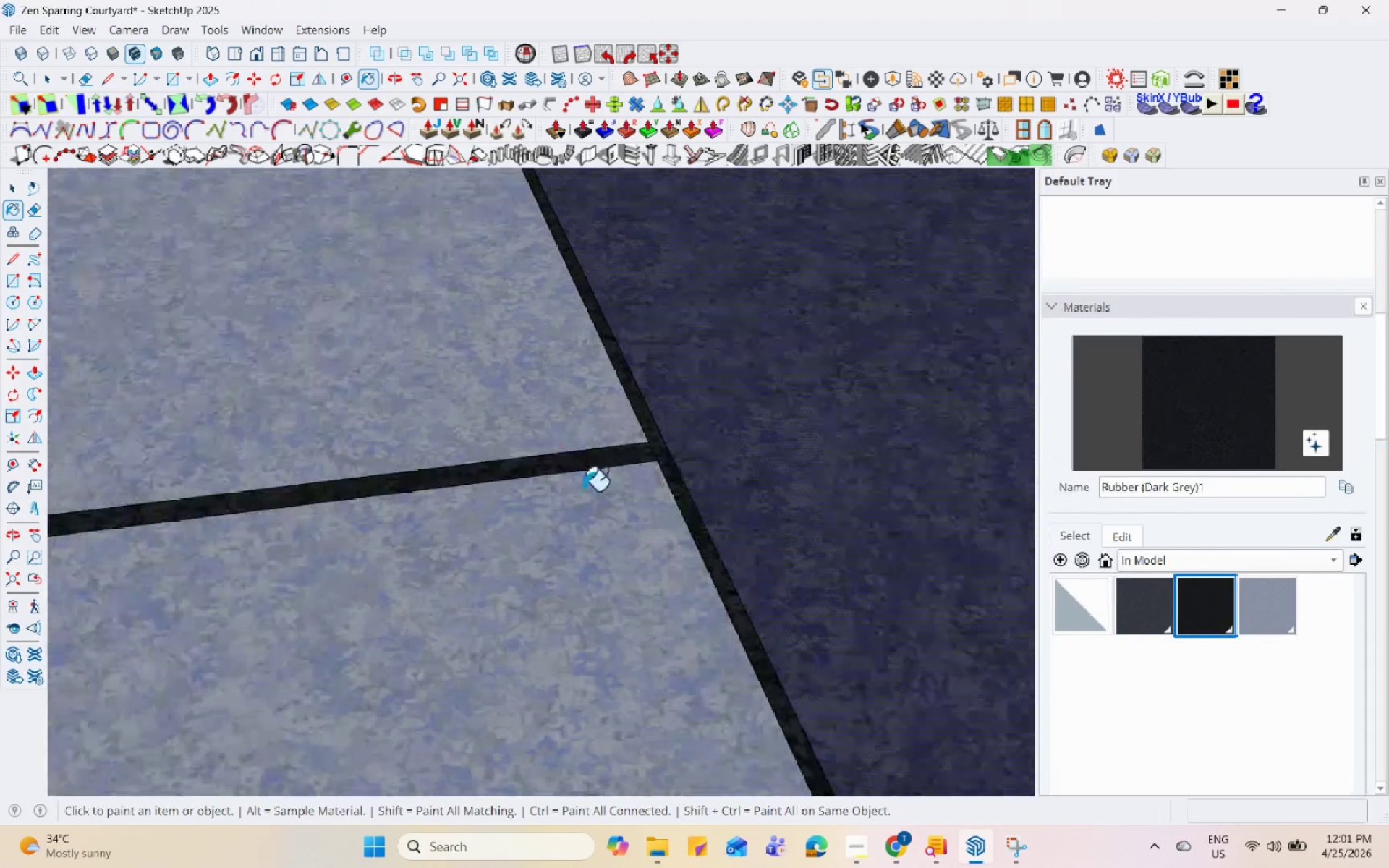 
scroll: coordinate [551, 454], scroll_direction: up, amount: 14.0
 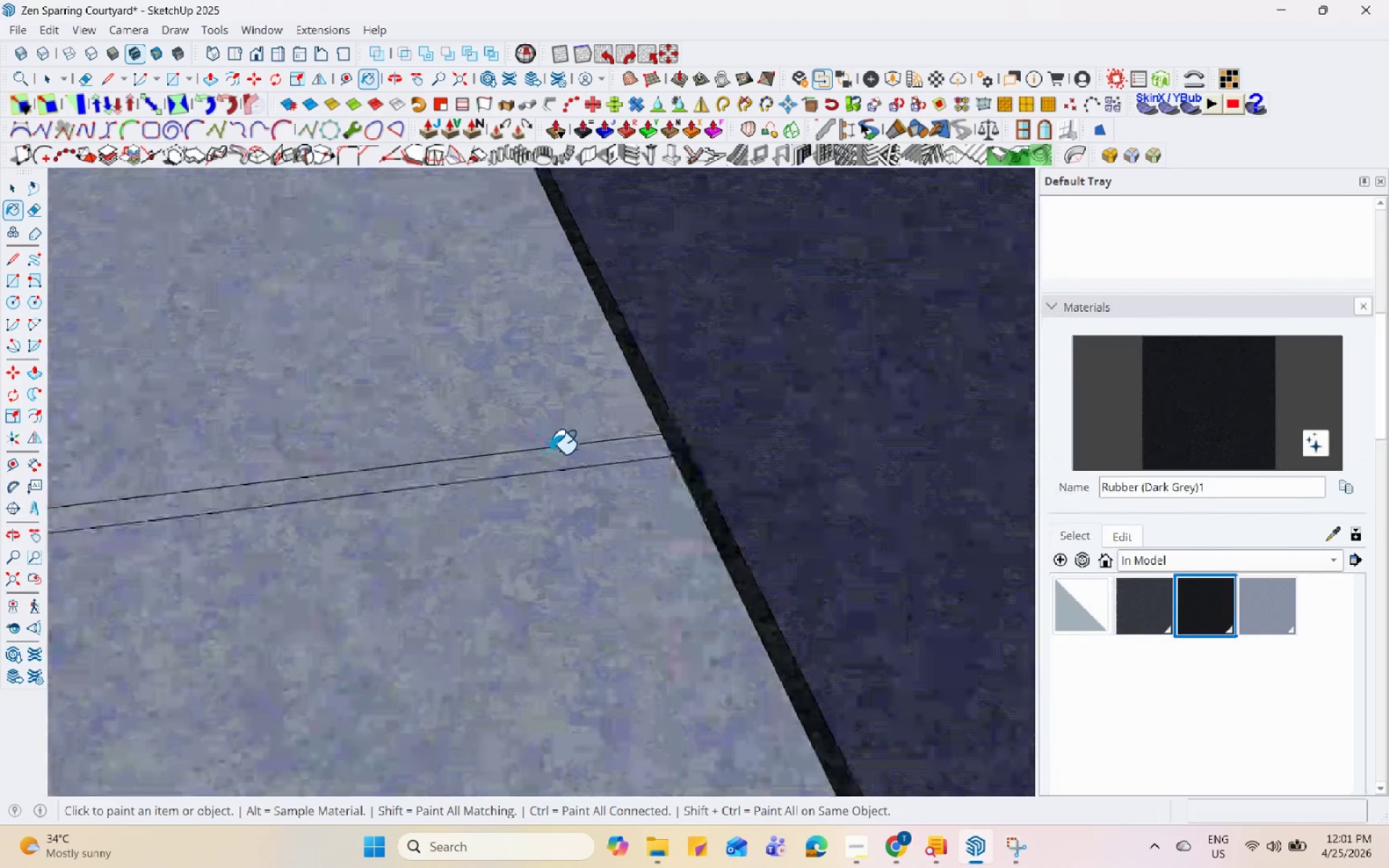 
wait(7.13)
 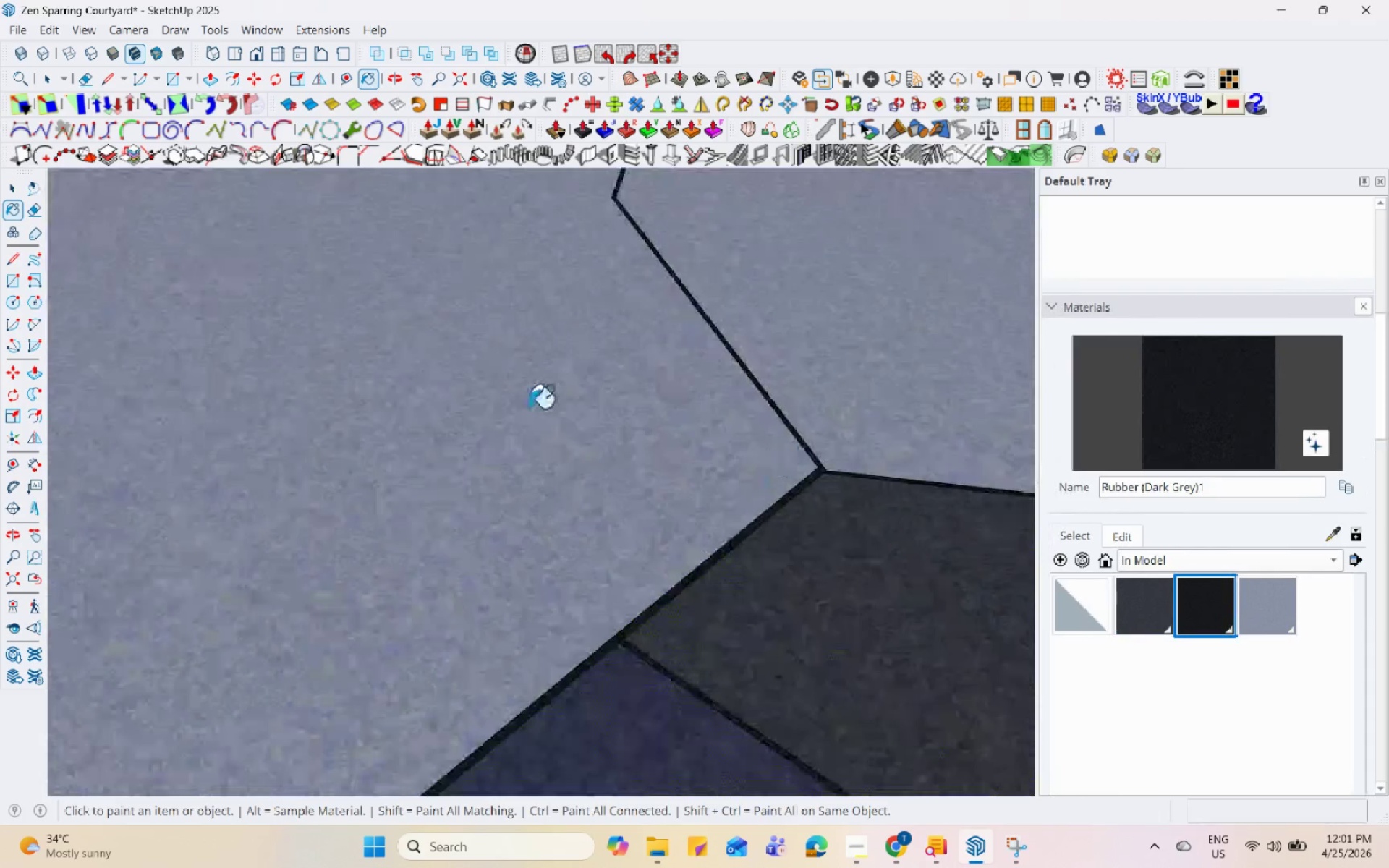 
key(Space)
 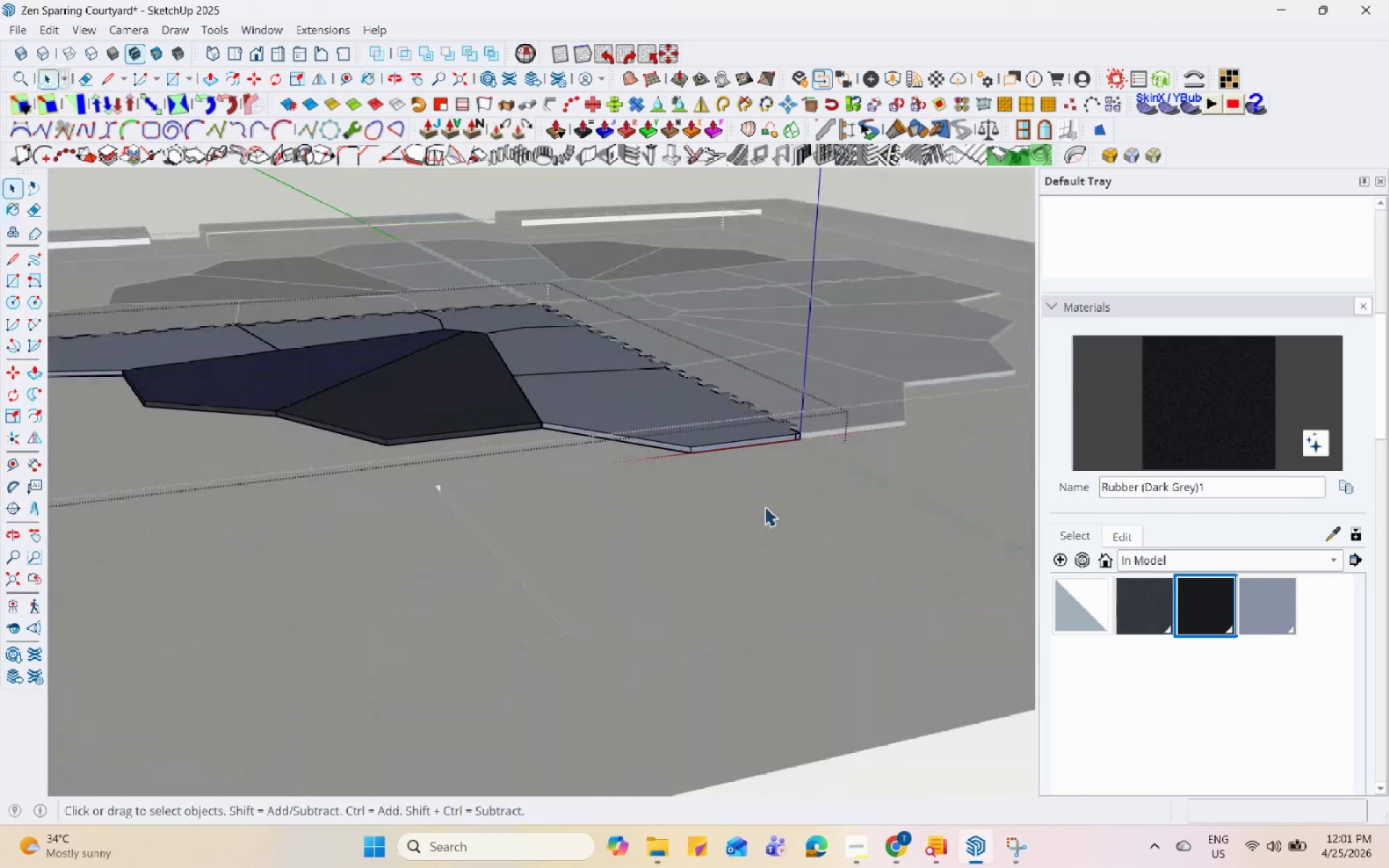 
key(Escape)
 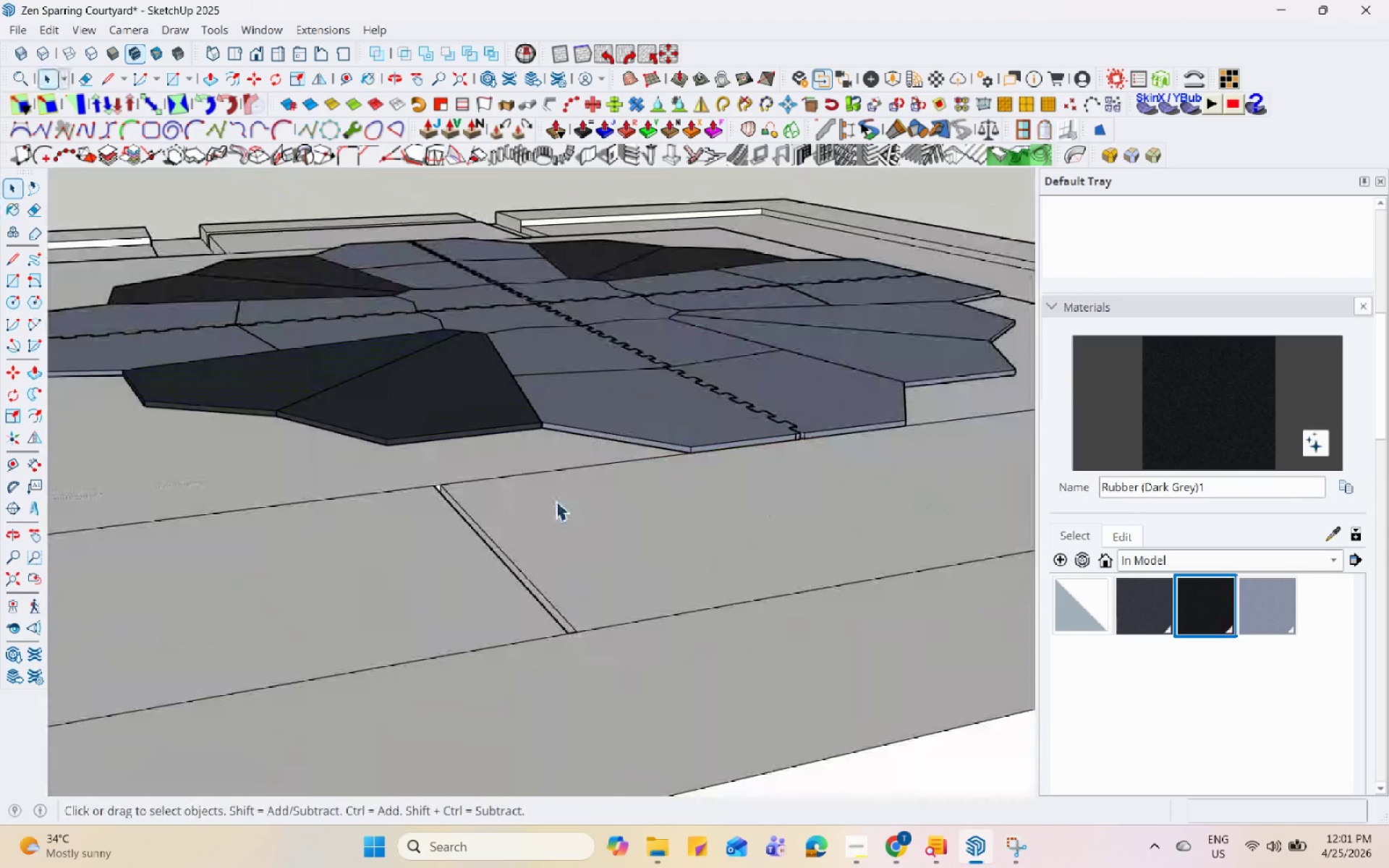 
key(Escape)
 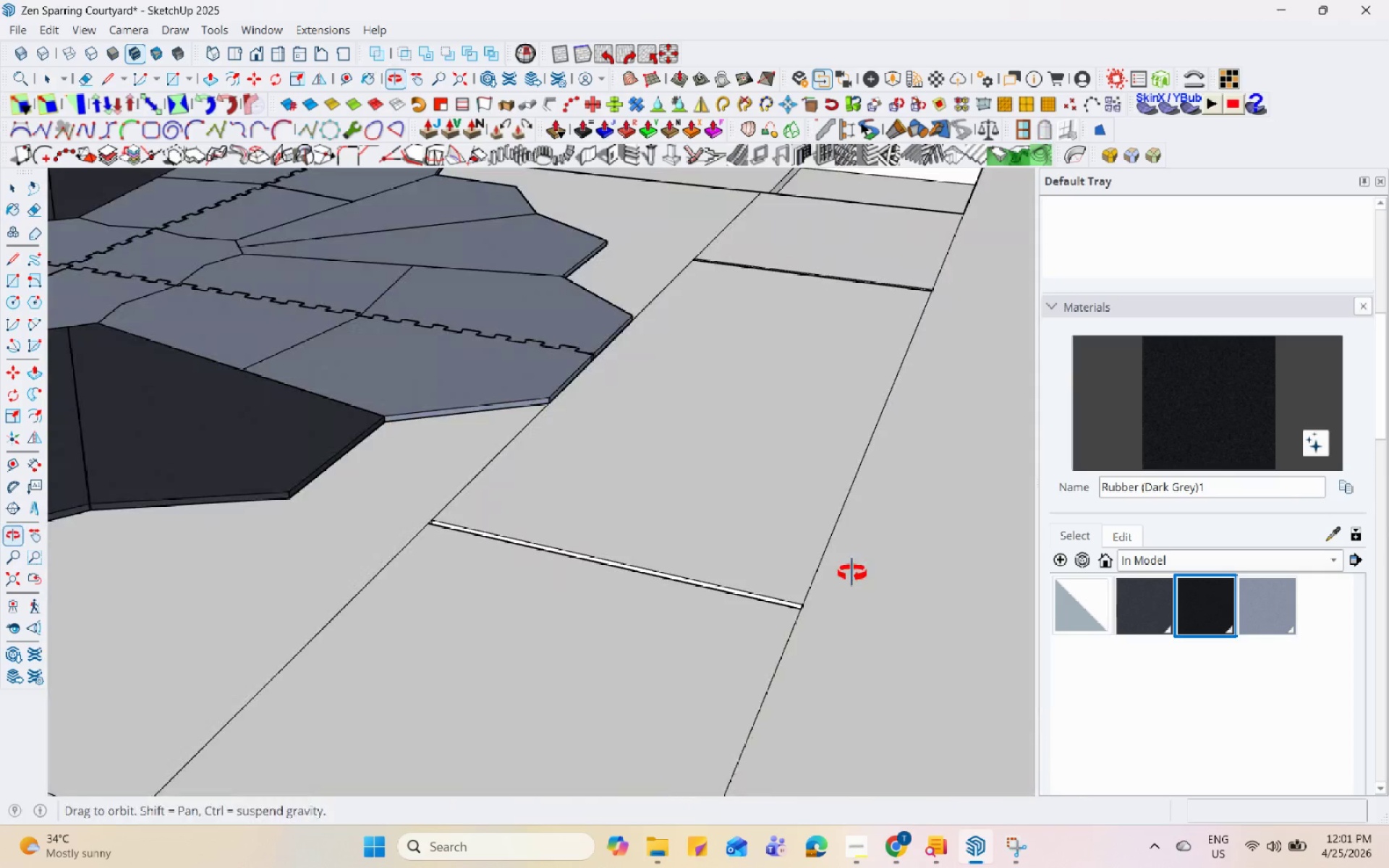 
scroll: coordinate [609, 501], scroll_direction: down, amount: 60.0
 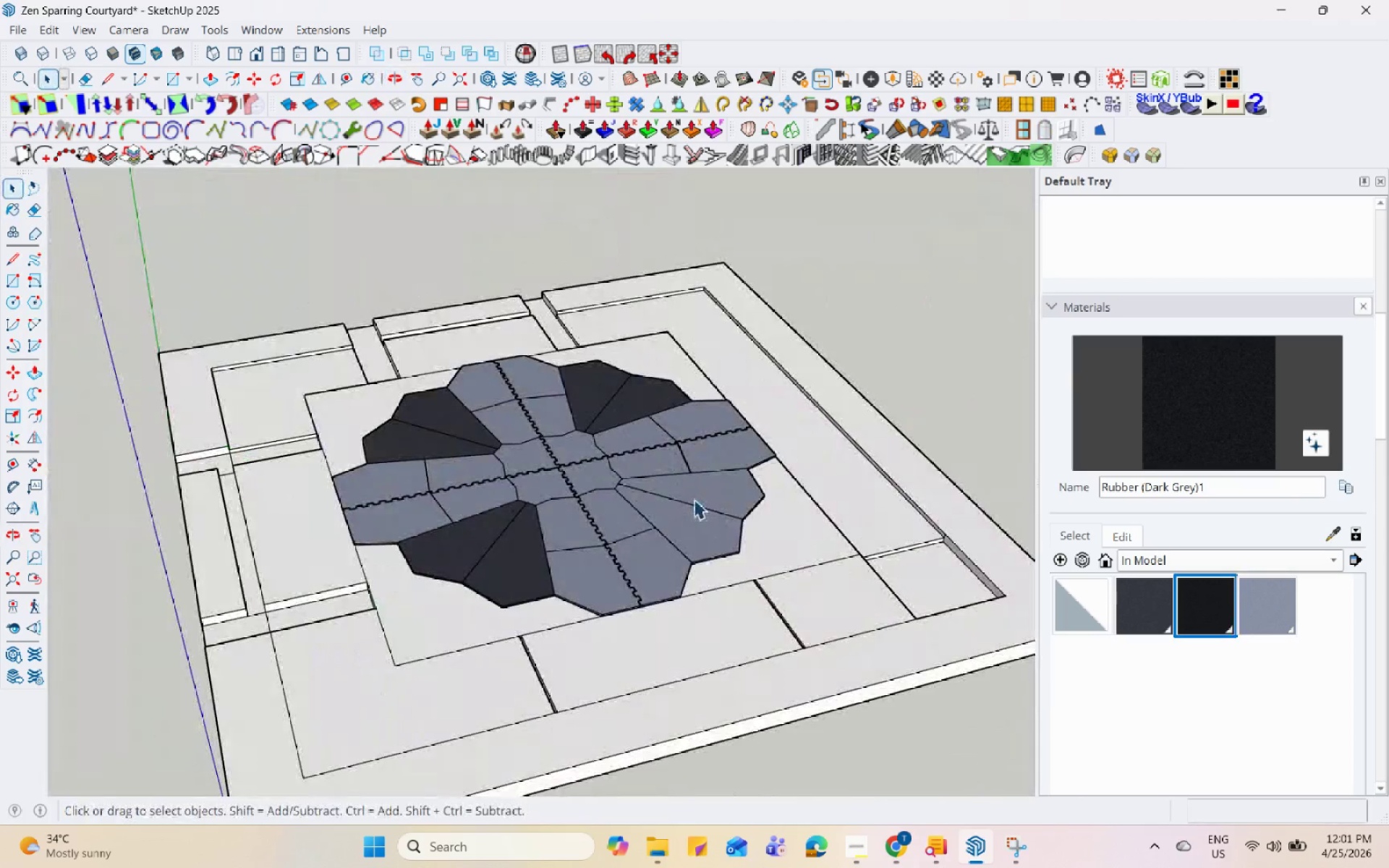 
double_click([694, 499])
 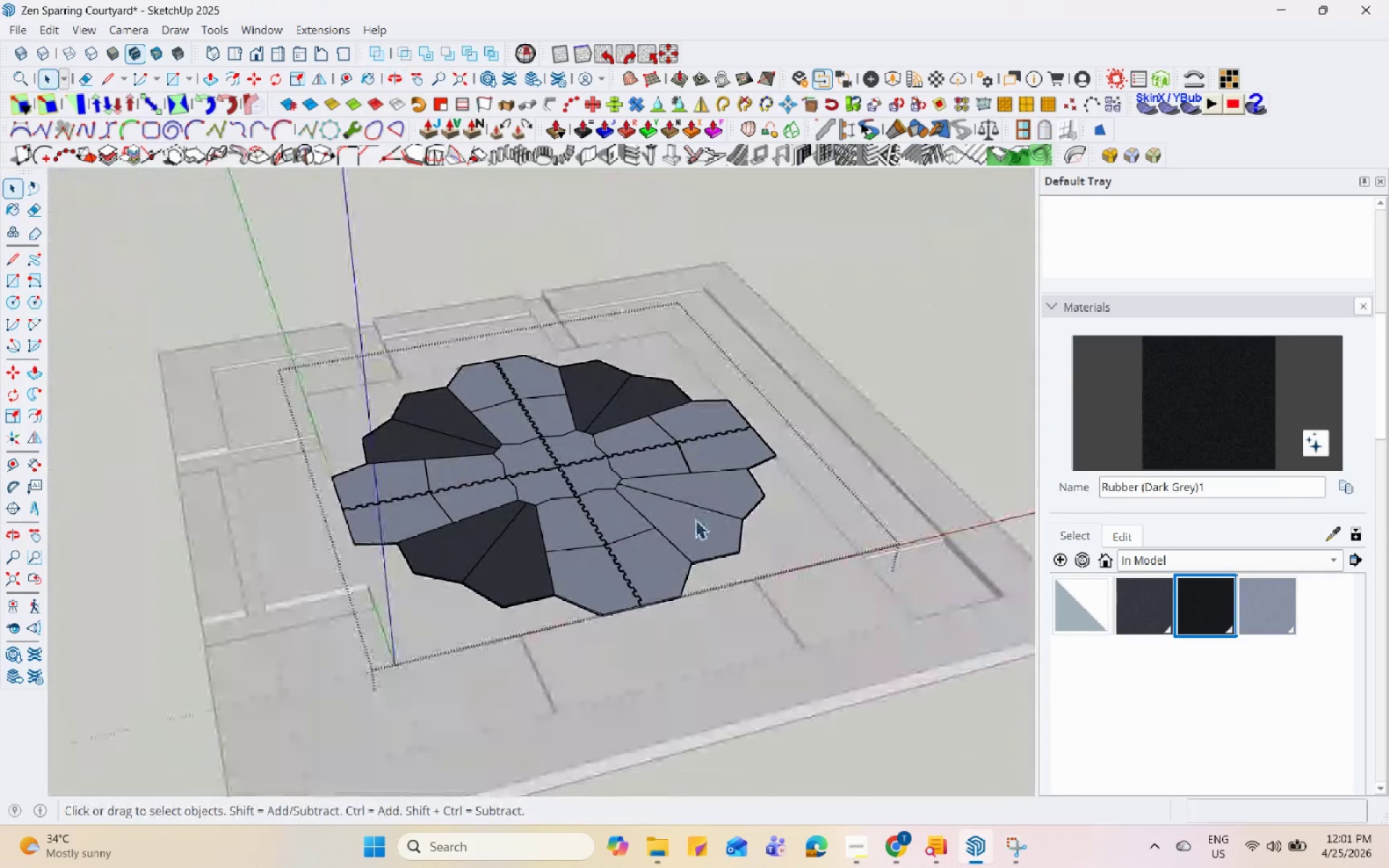 
triple_click([695, 519])
 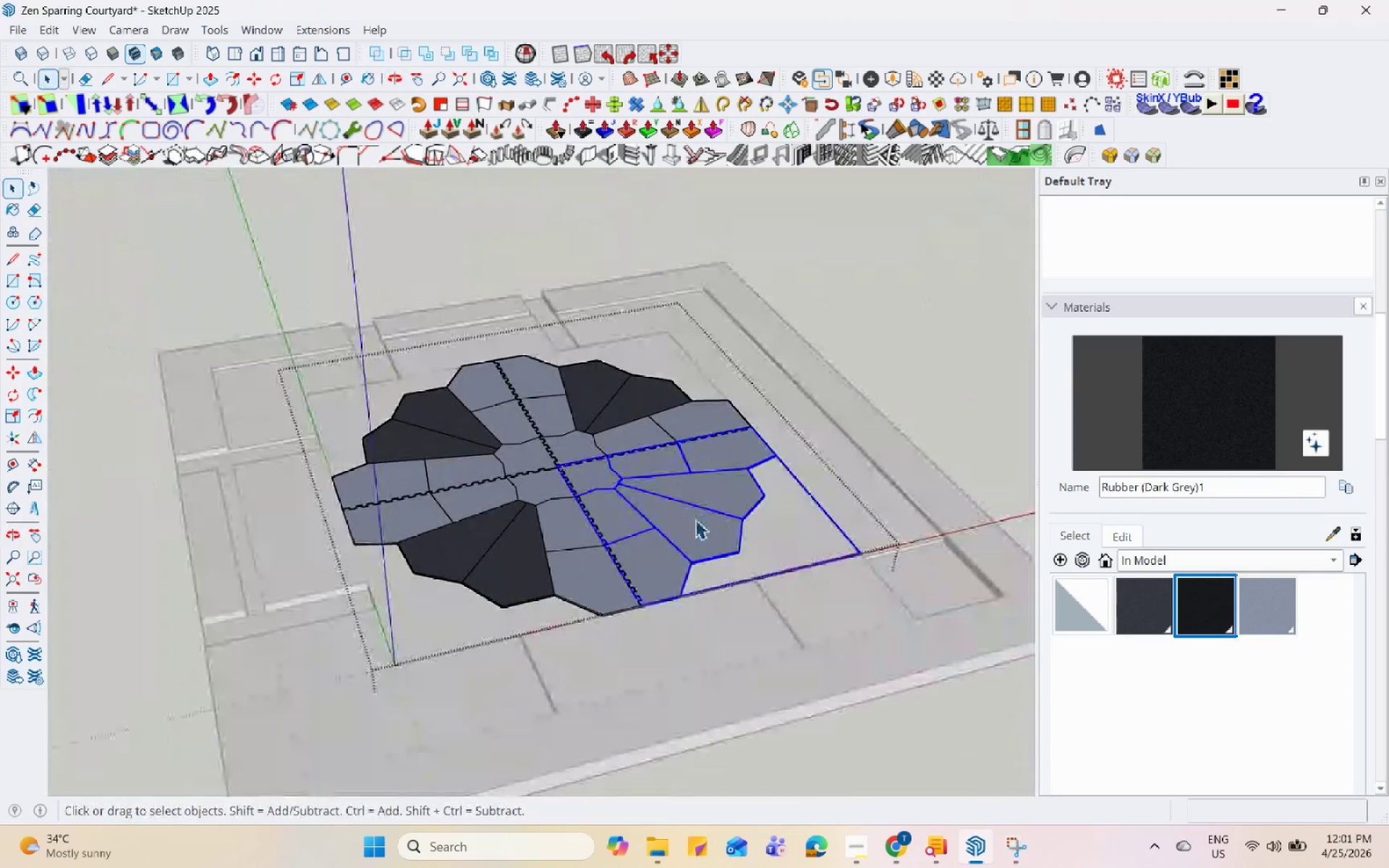 
triple_click([697, 519])
 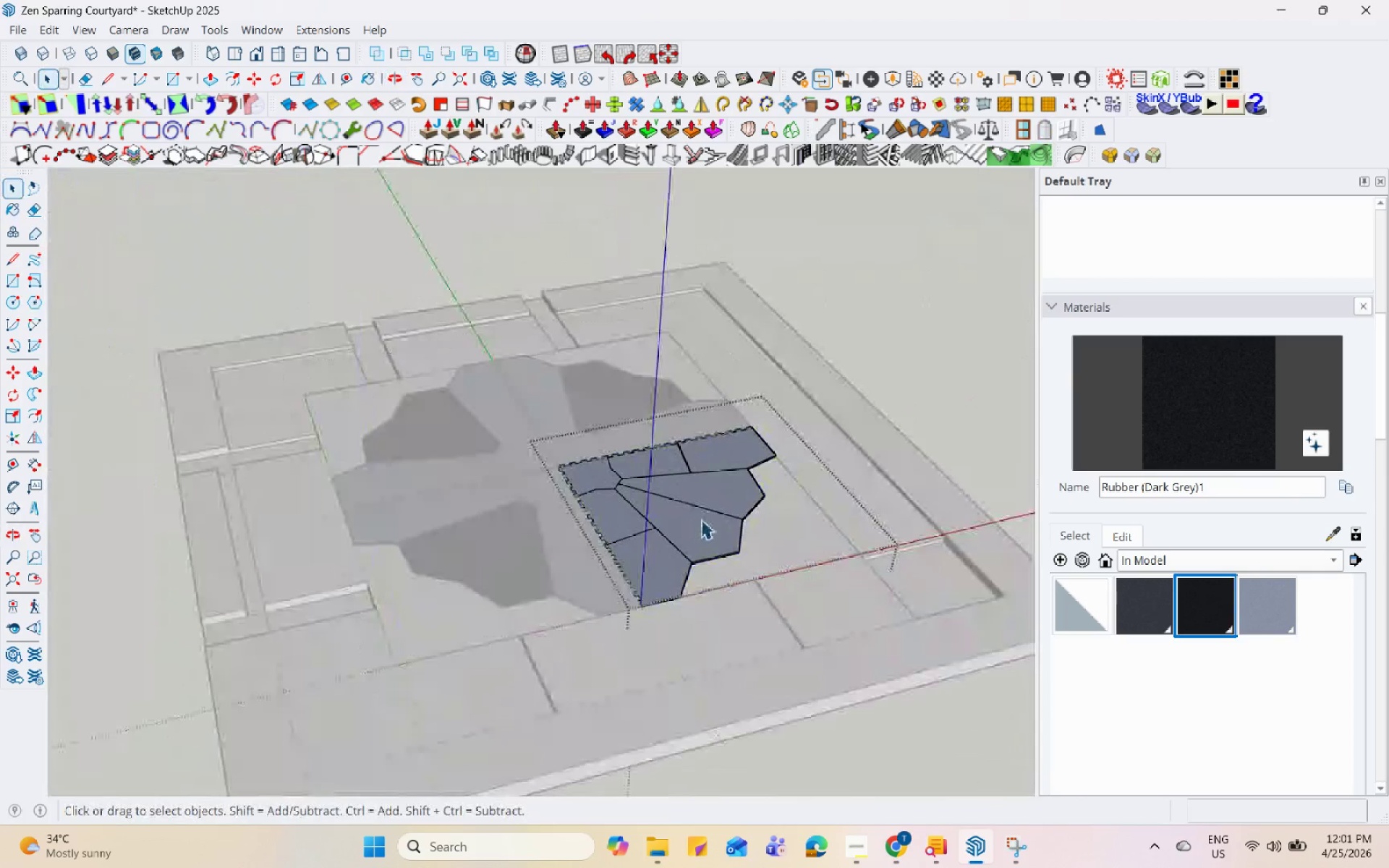 
double_click([701, 519])
 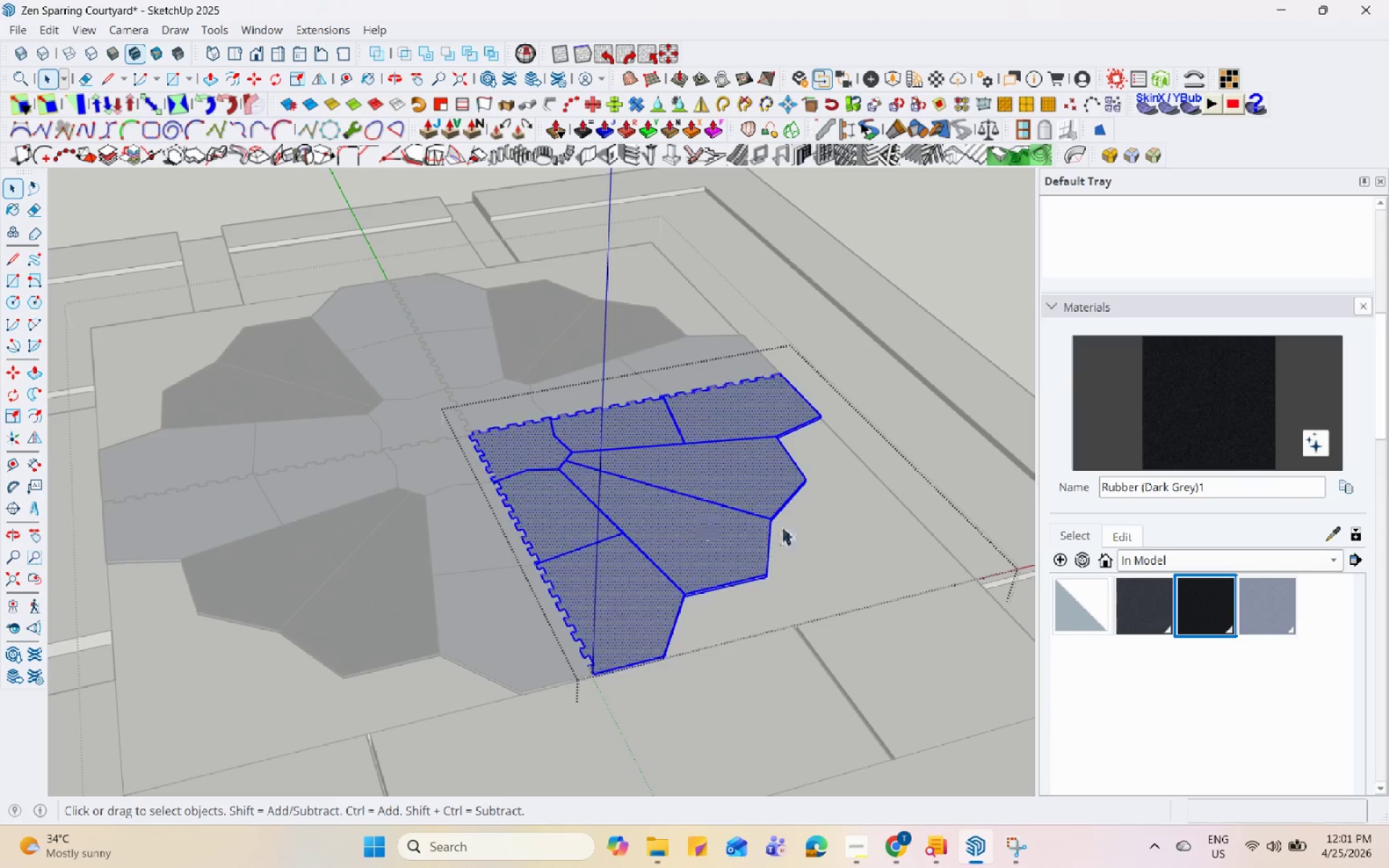 
scroll: coordinate [701, 519], scroll_direction: up, amount: 5.0
 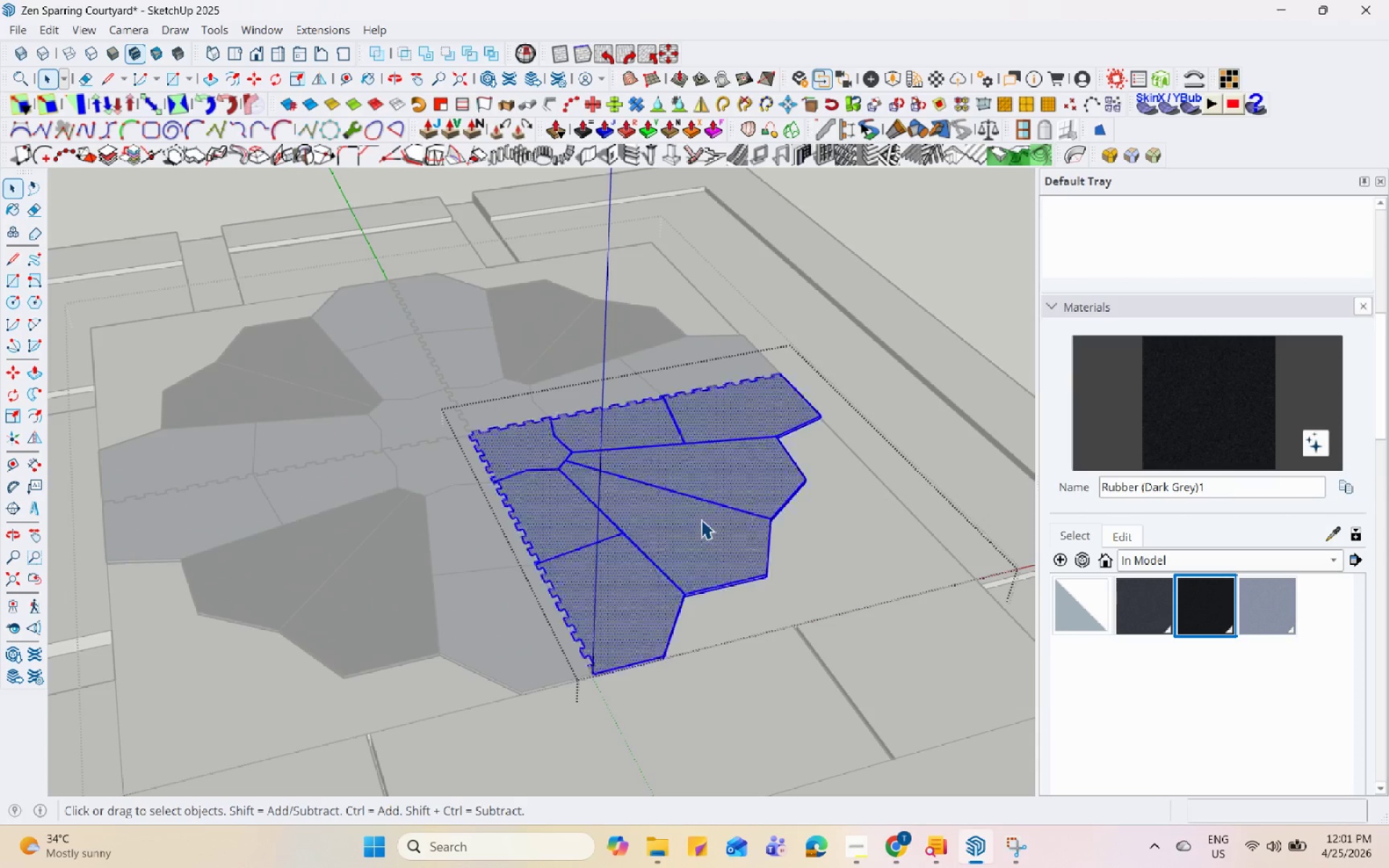 
left_click_drag(start_coordinate=[781, 526], to_coordinate=[778, 526])
 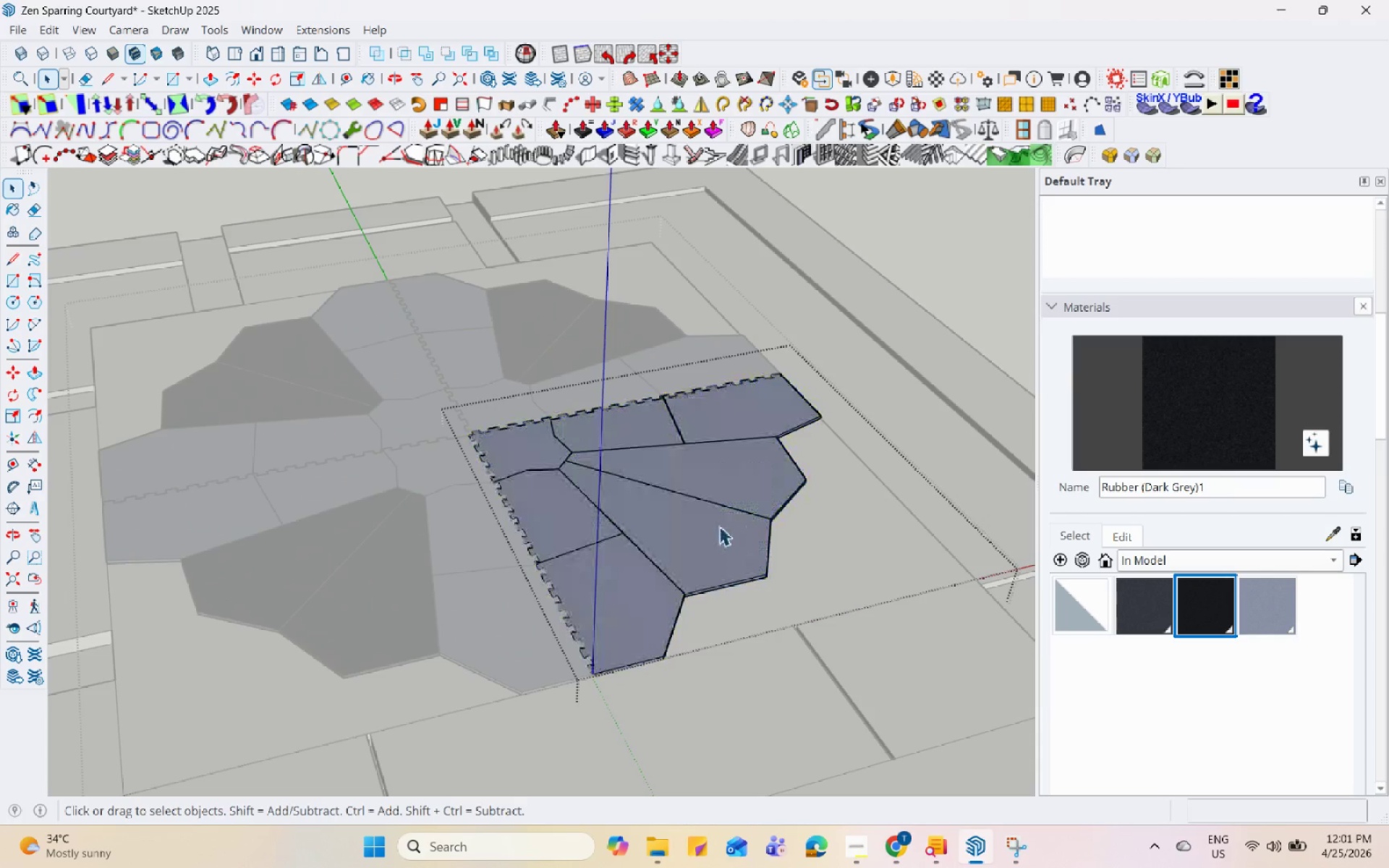 
triple_click([719, 526])
 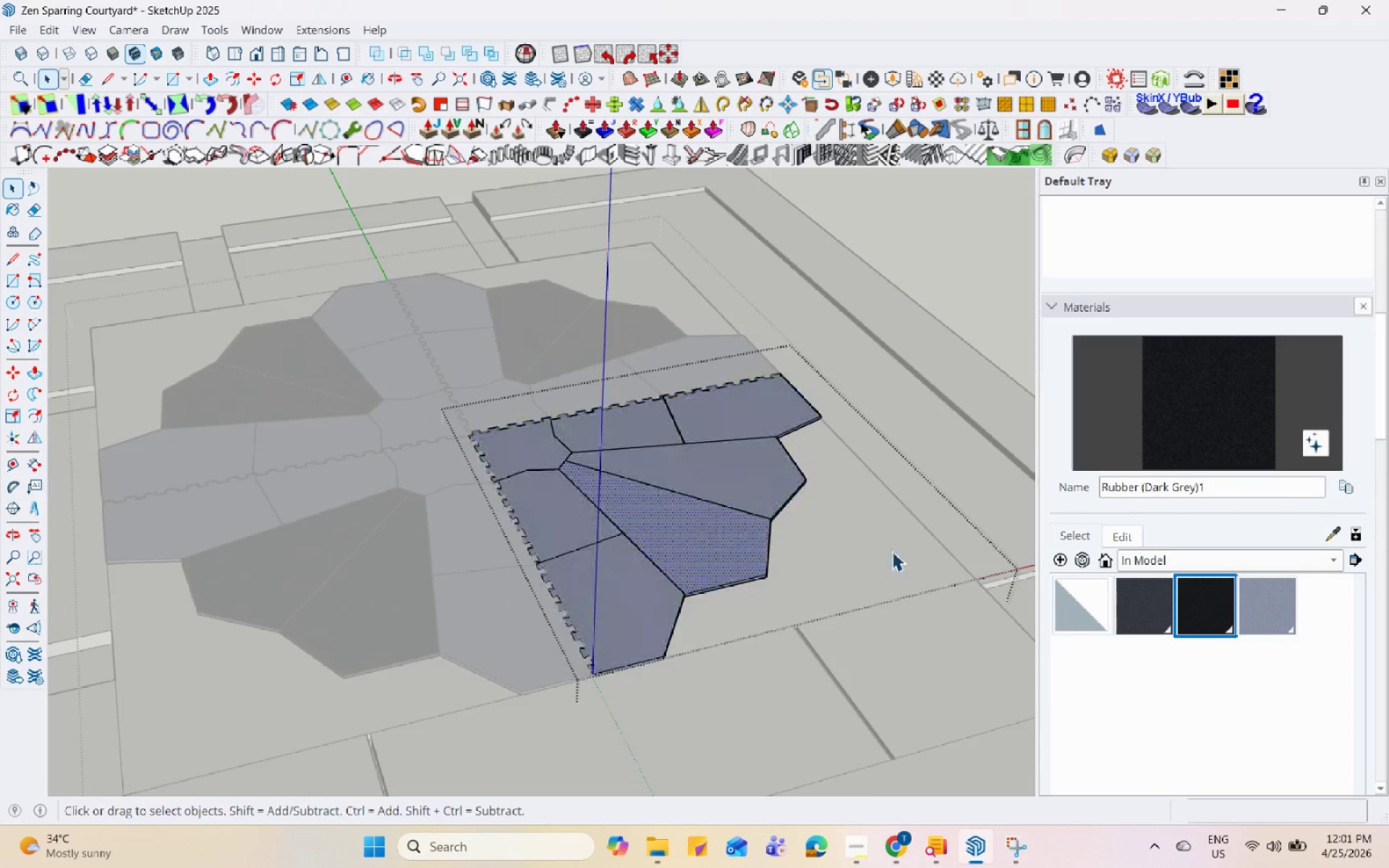 
scroll: coordinate [892, 551], scroll_direction: up, amount: 1.0
 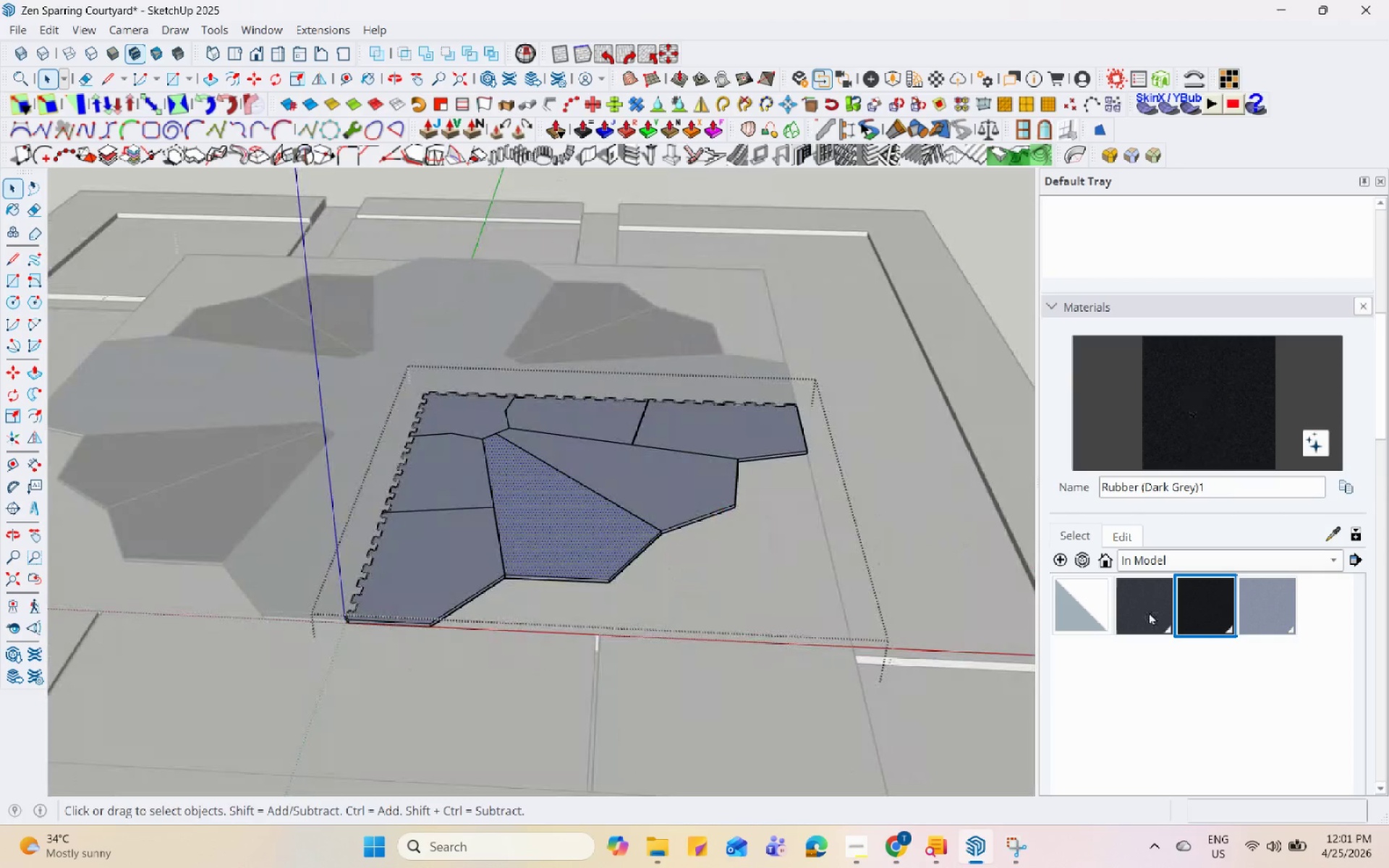 
left_click([1151, 614])
 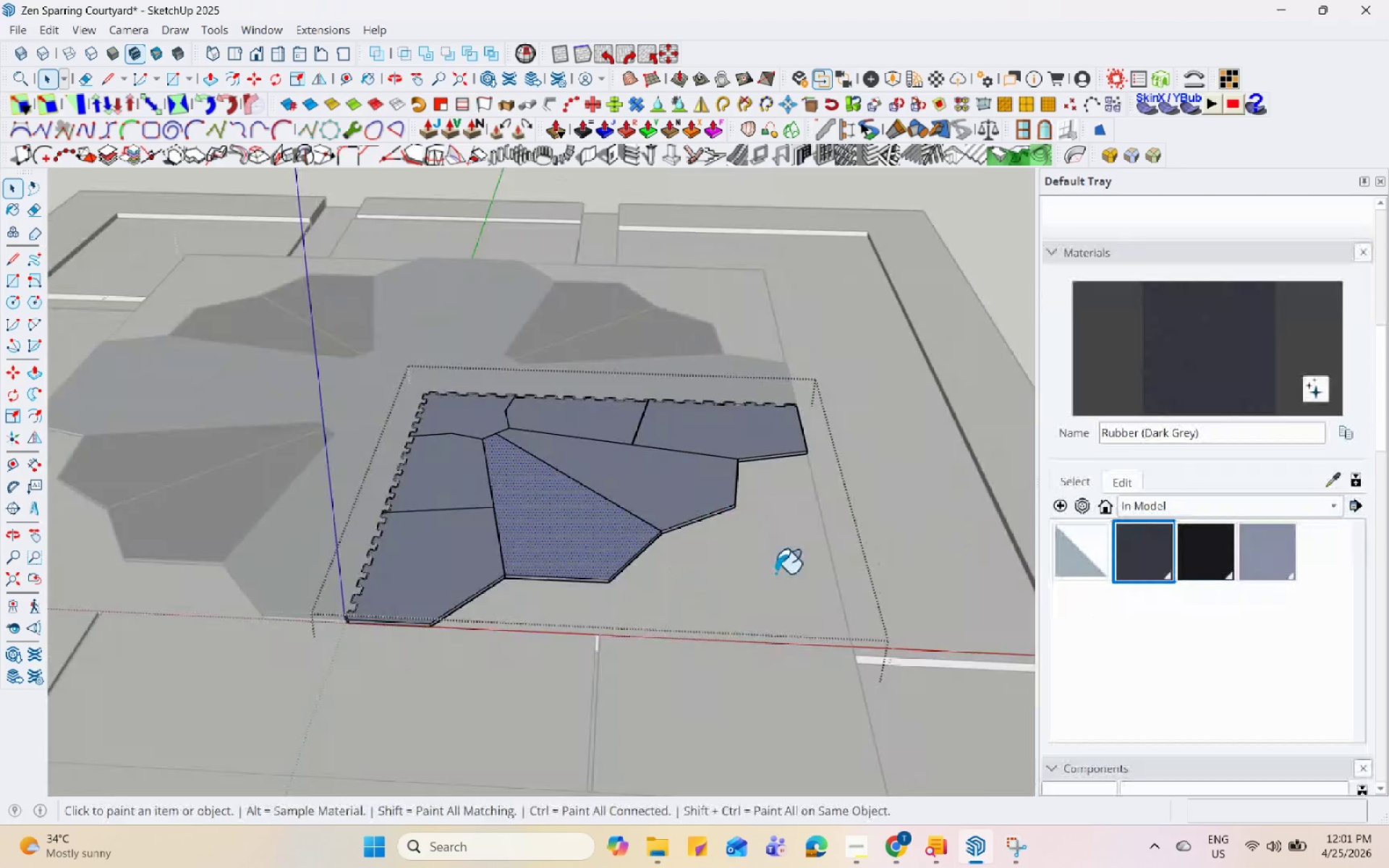 
double_click([585, 451])
 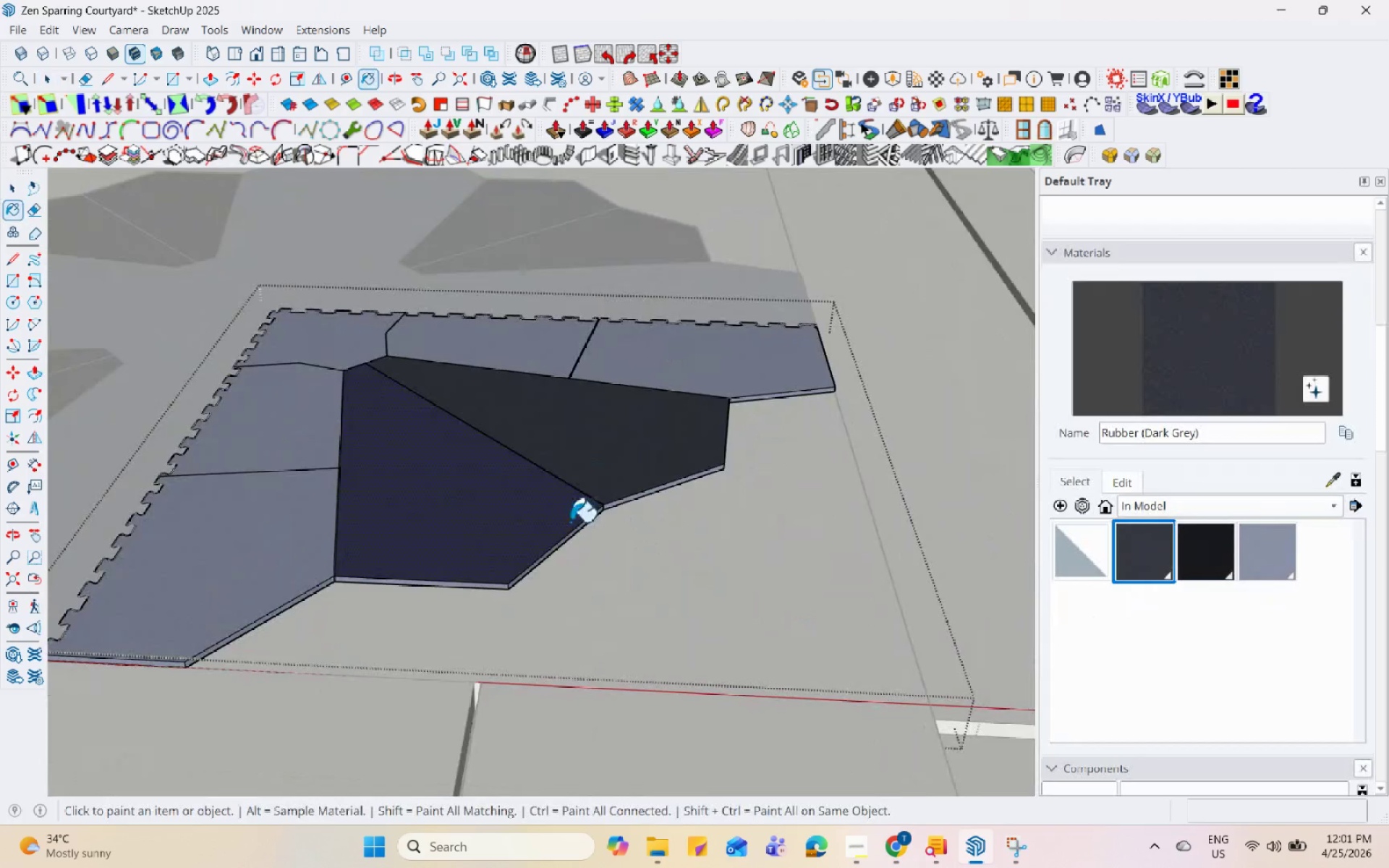 
scroll: coordinate [747, 573], scroll_direction: up, amount: 5.0
 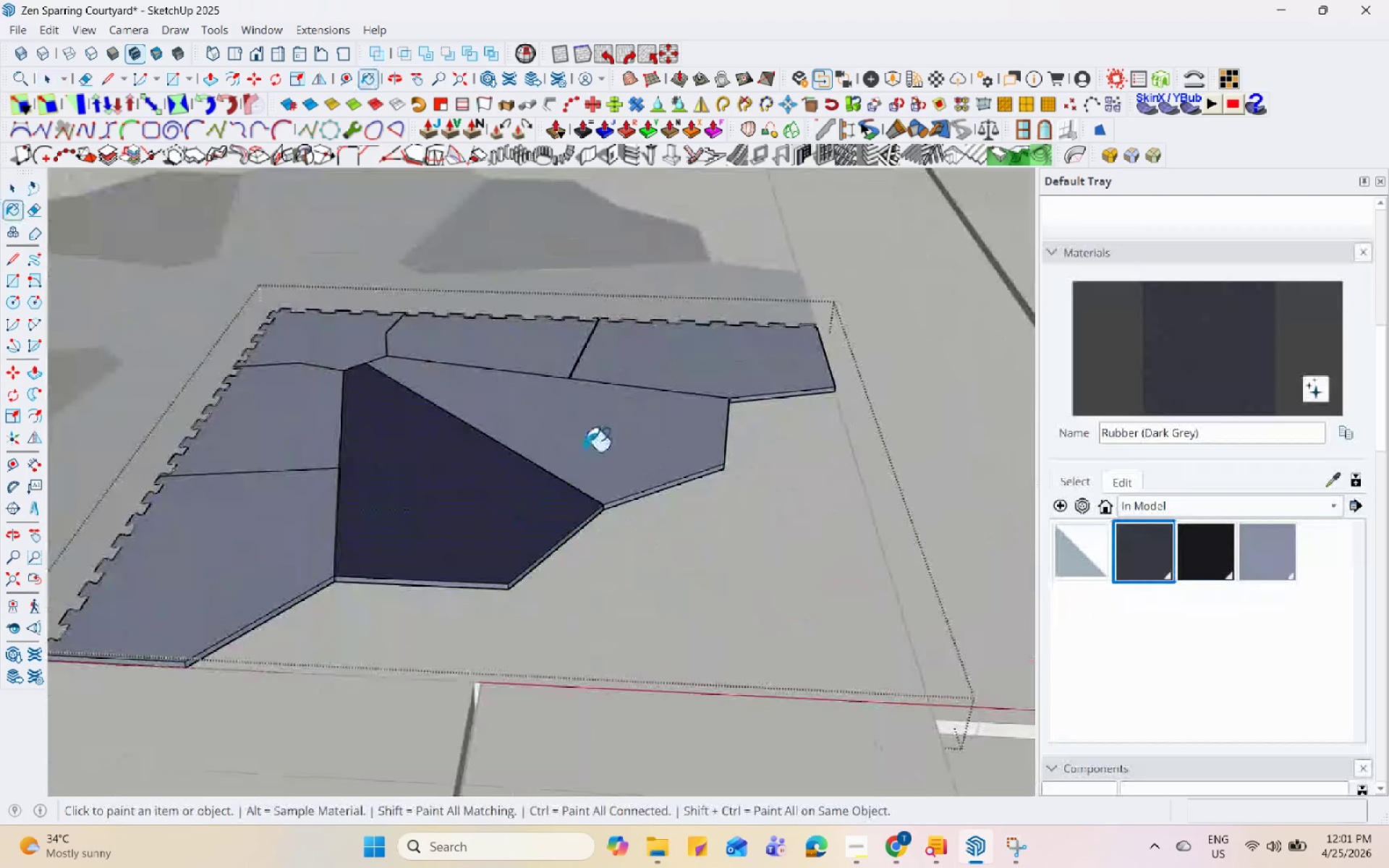 
left_click([468, 604])
 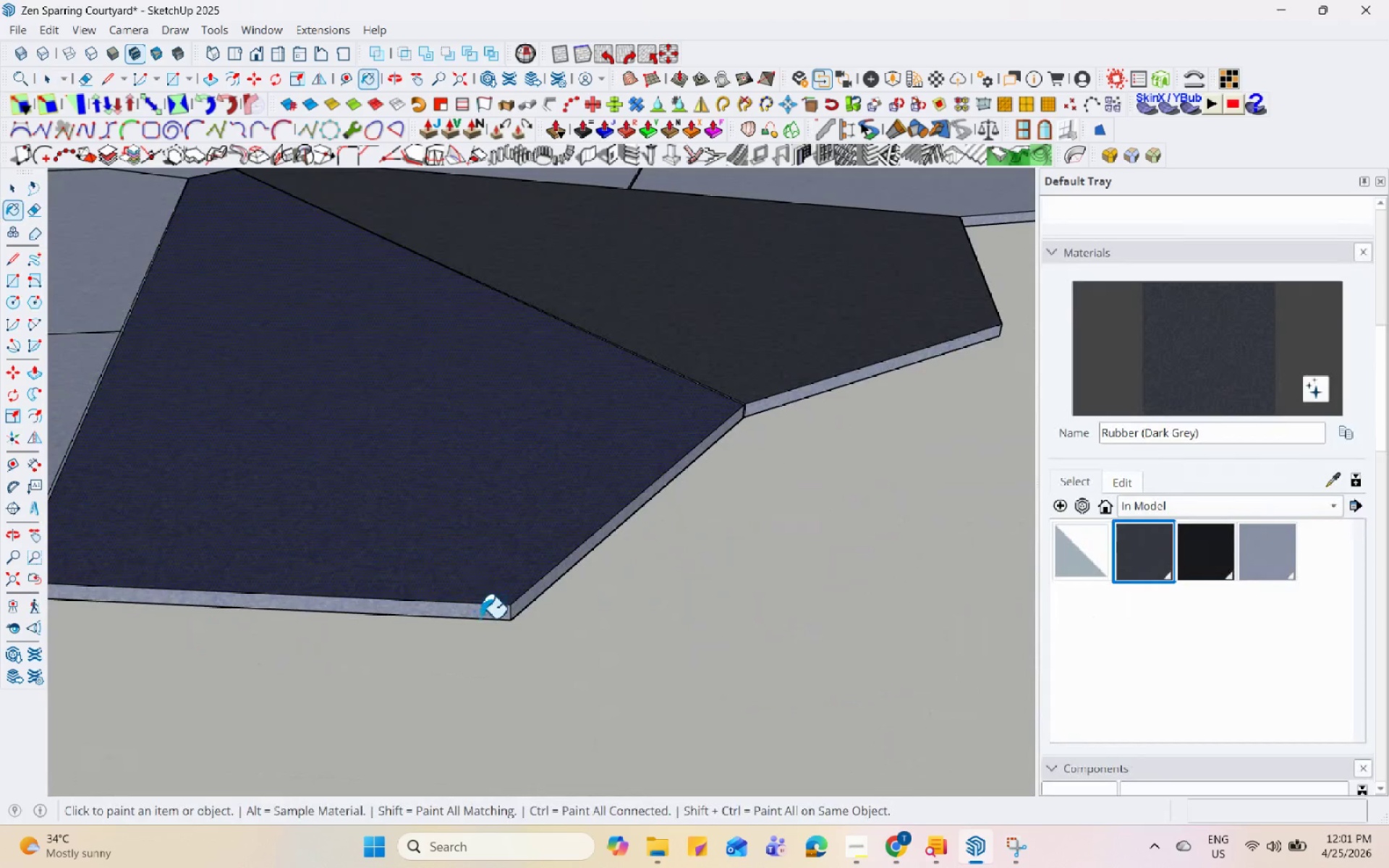 
scroll: coordinate [468, 601], scroll_direction: up, amount: 10.0
 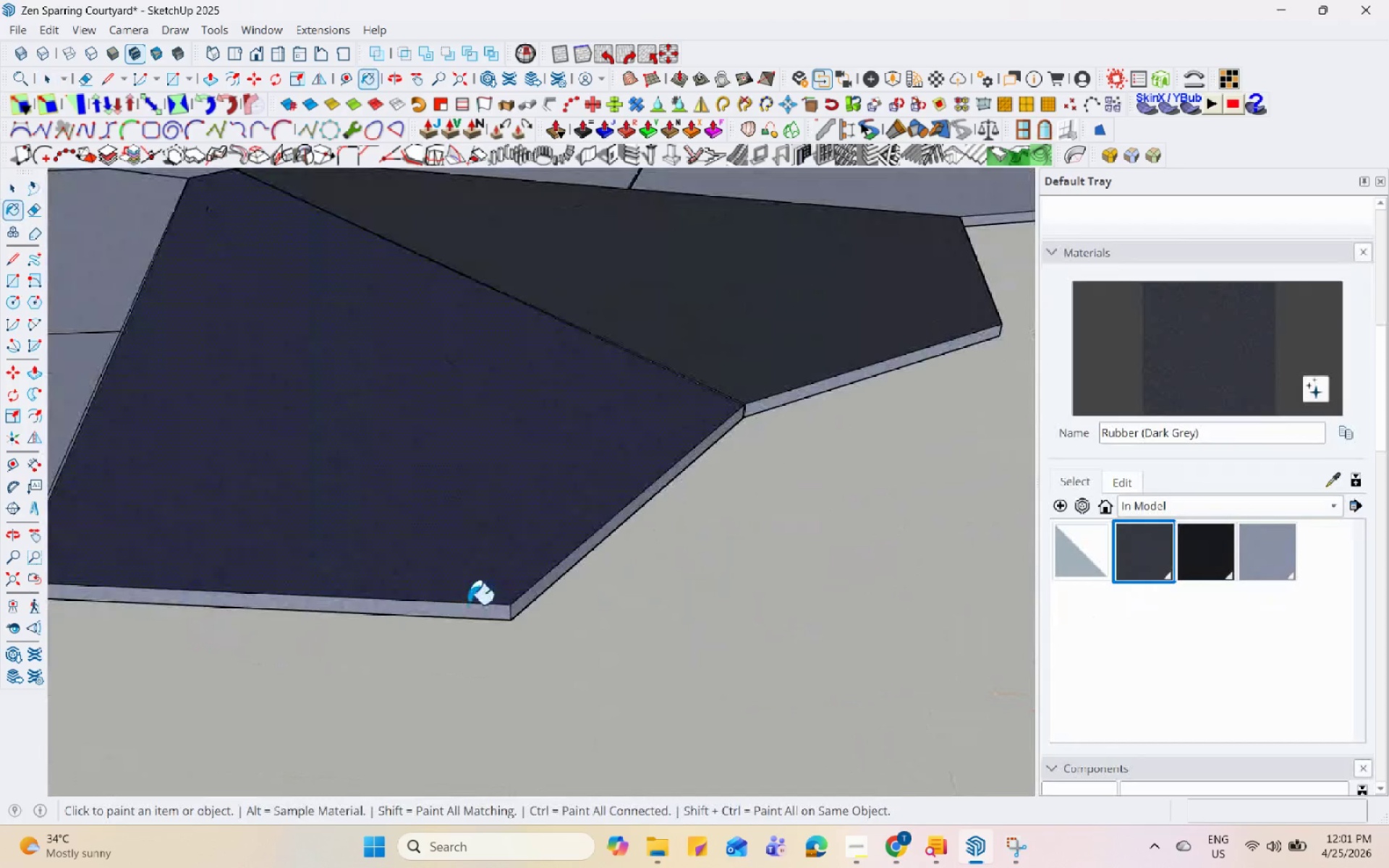 
double_click([480, 618])
 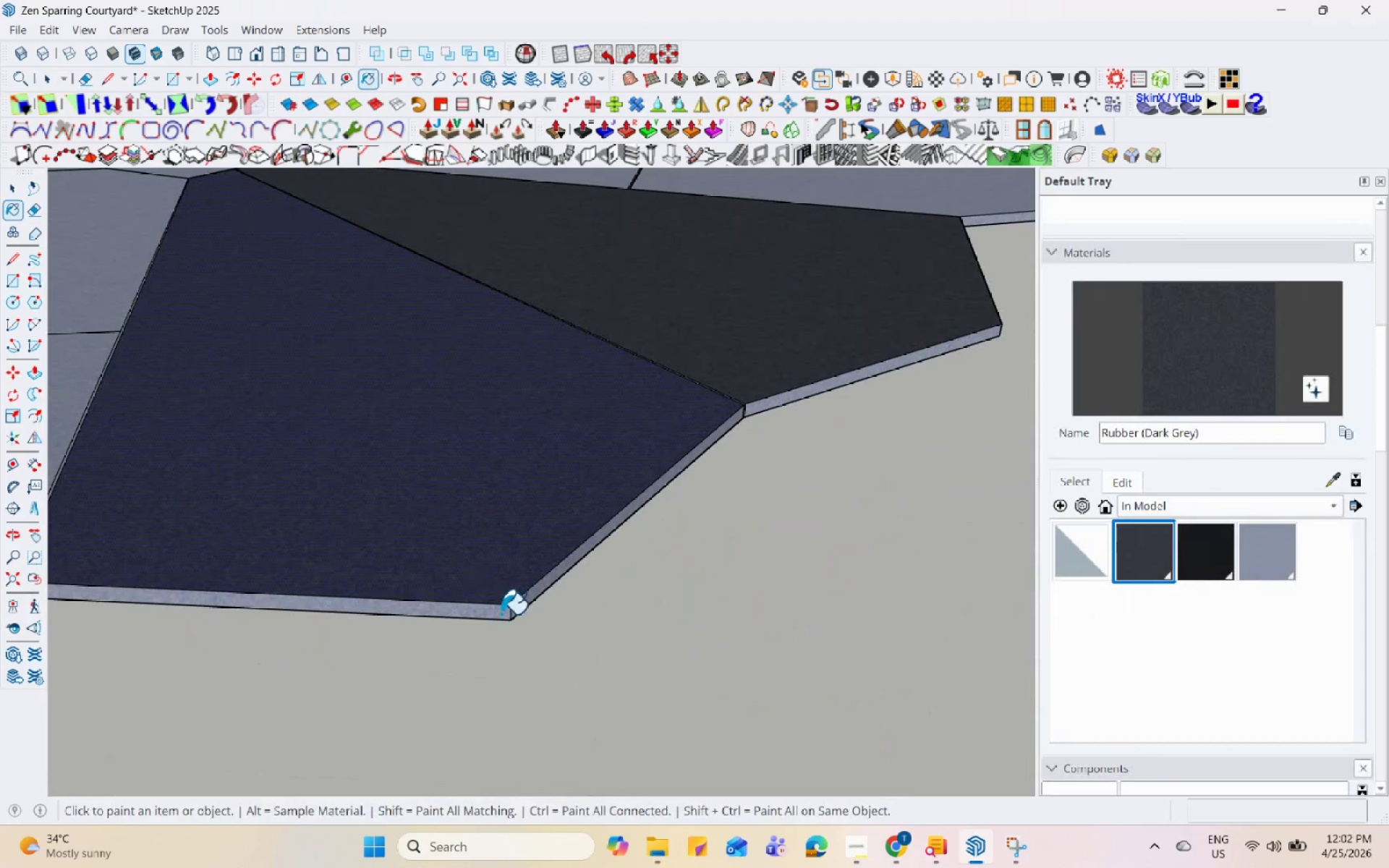 
triple_click([501, 613])
 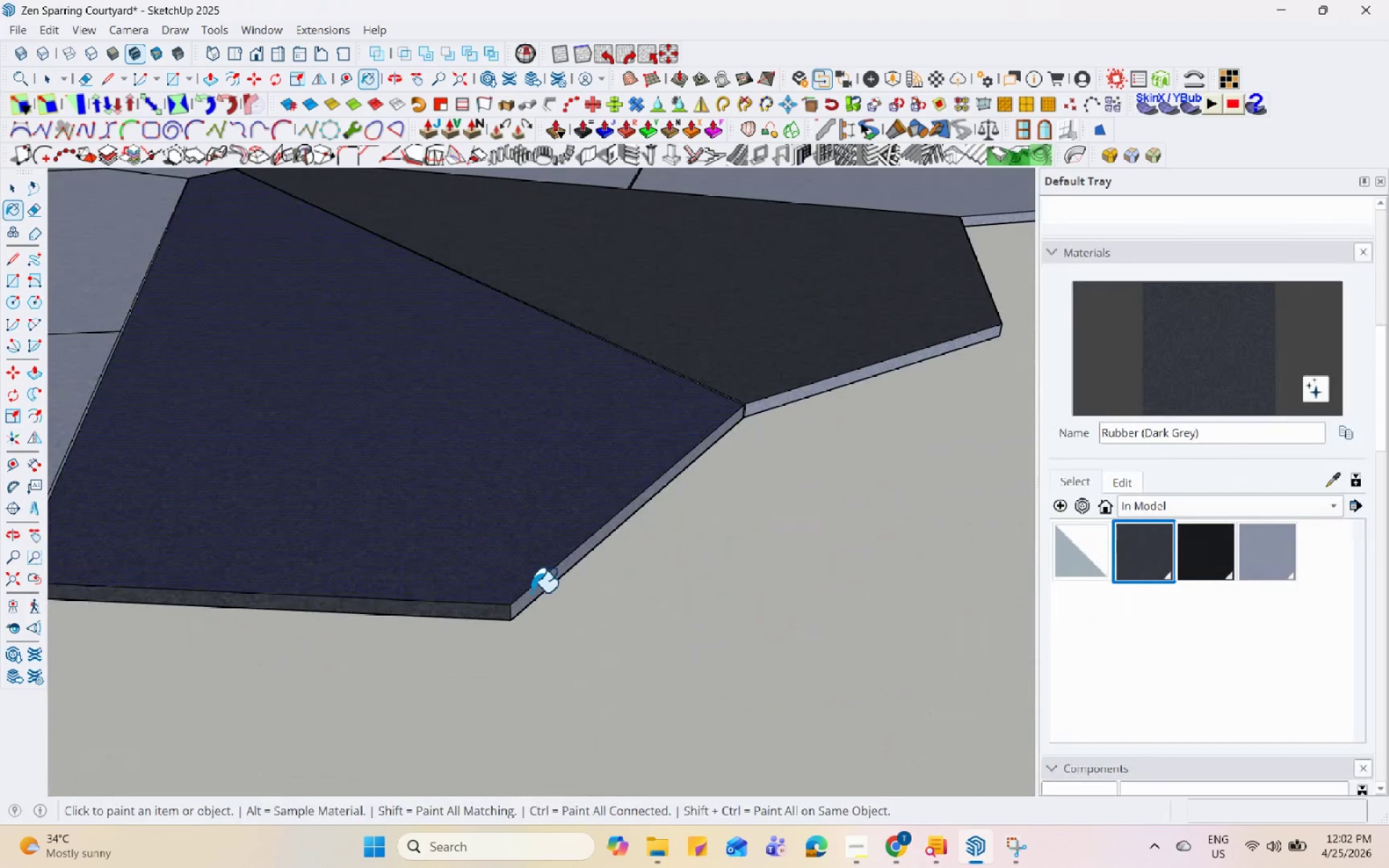 
triple_click([532, 592])
 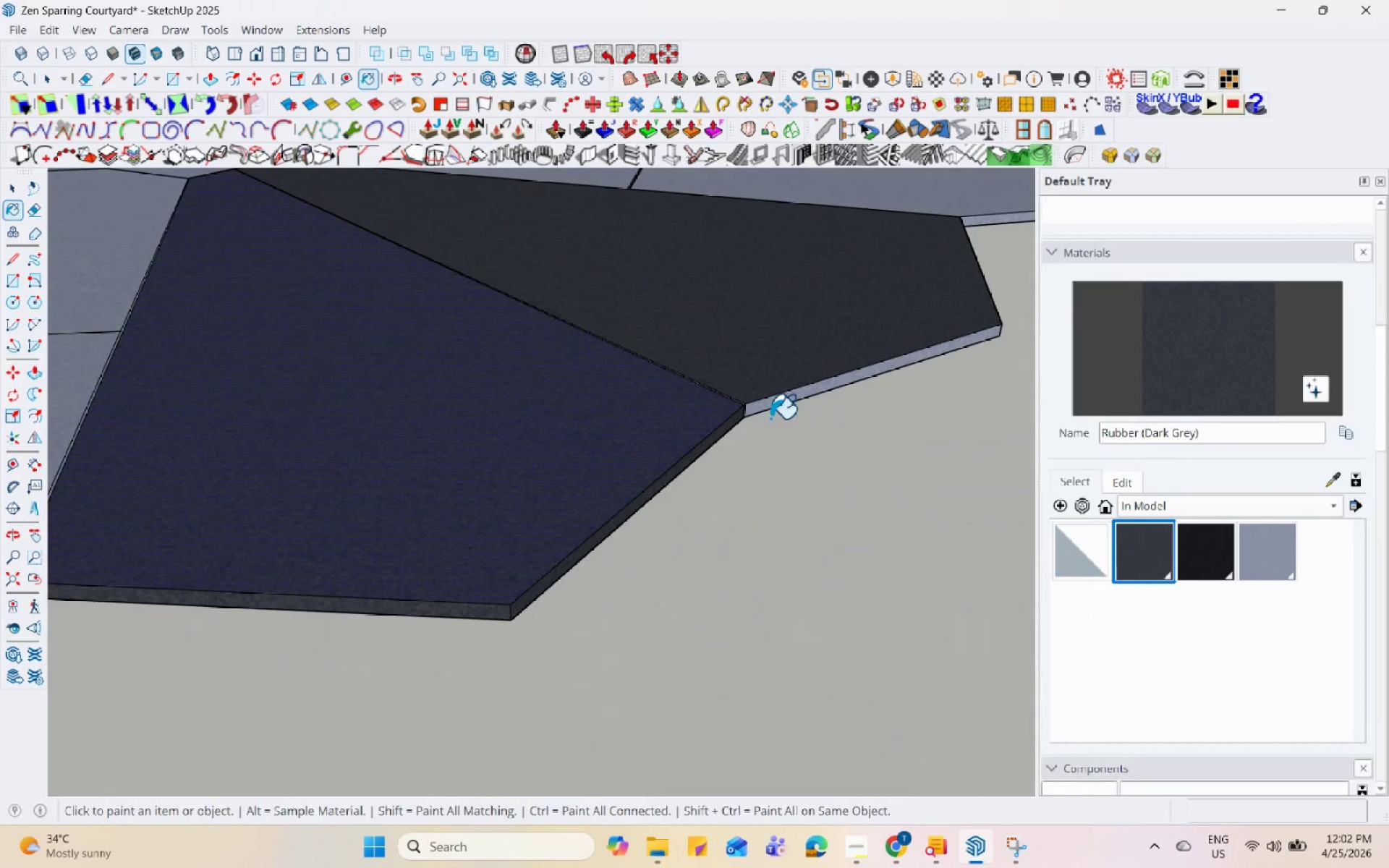 
left_click([702, 433])
 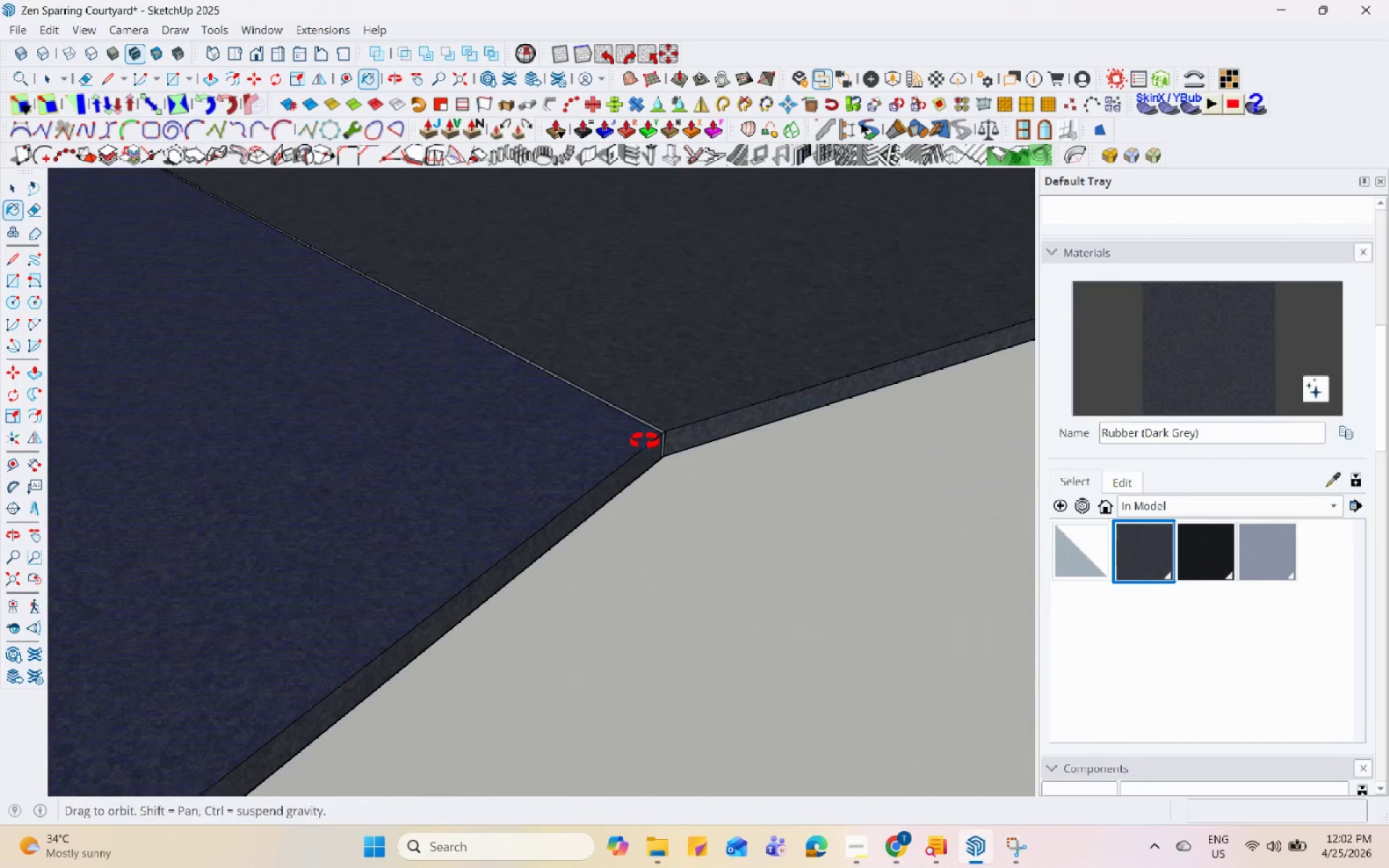 
scroll: coordinate [836, 369], scroll_direction: up, amount: 5.0
 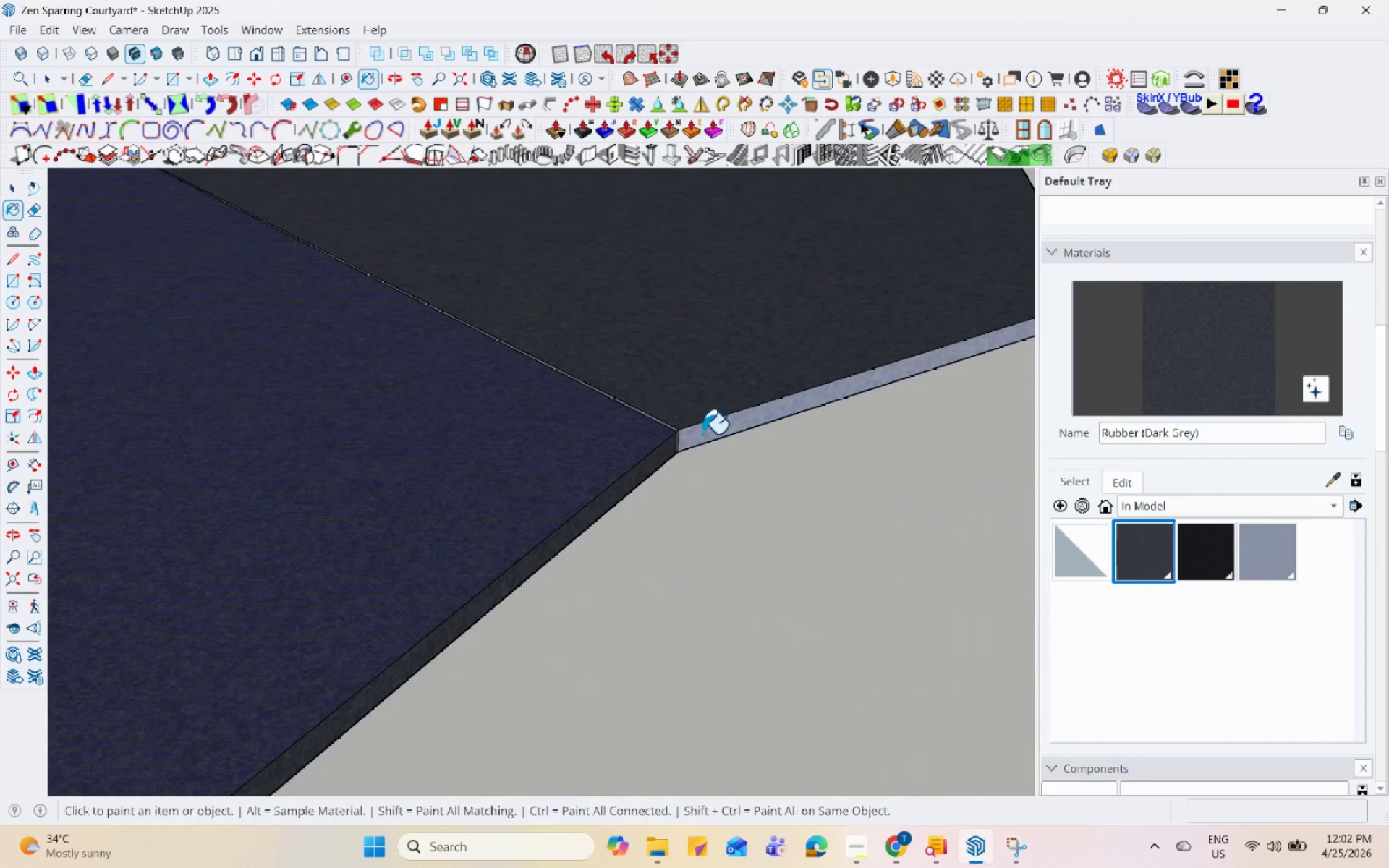 
left_click([827, 434])
 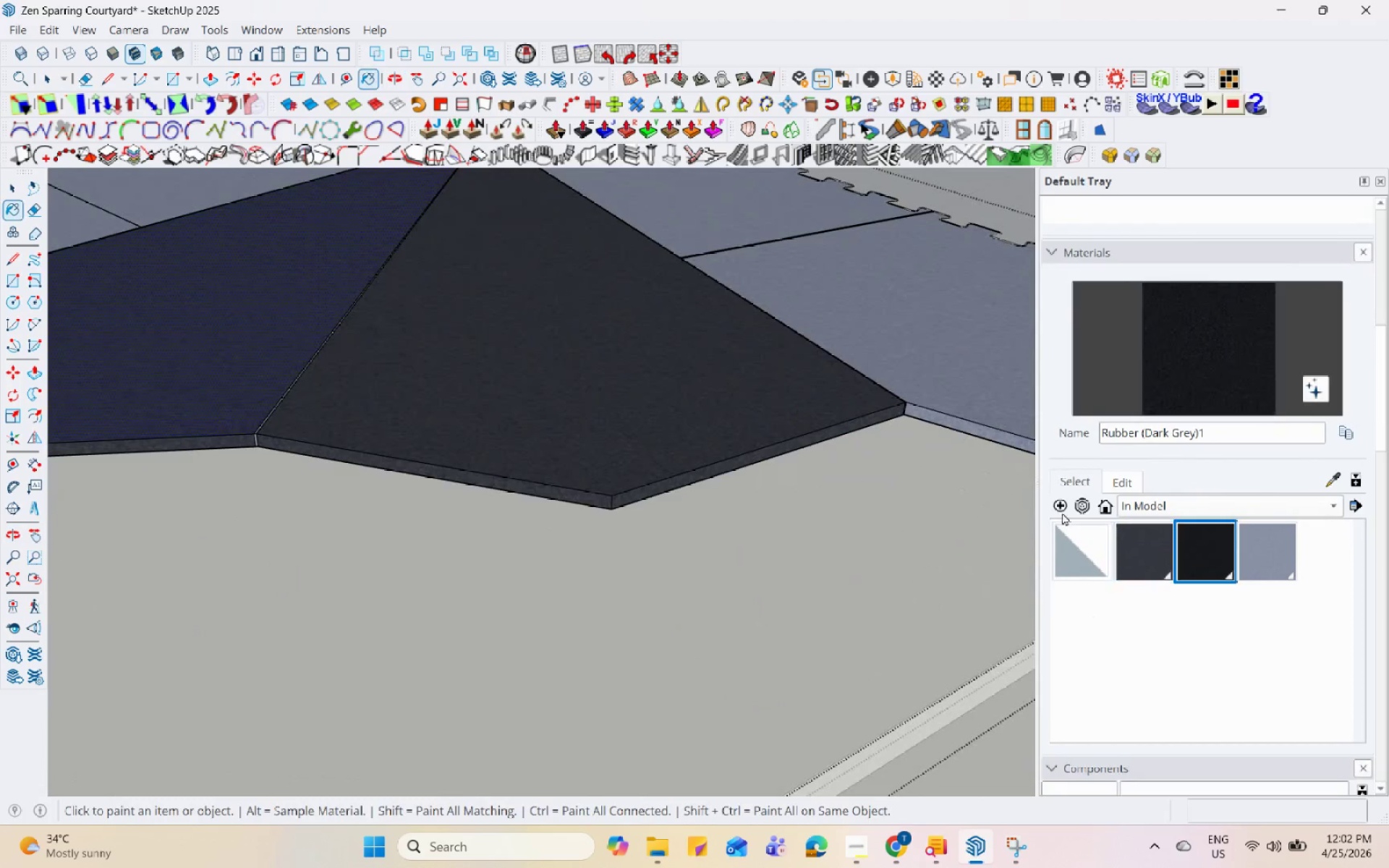 
scroll: coordinate [799, 454], scroll_direction: down, amount: 6.0
 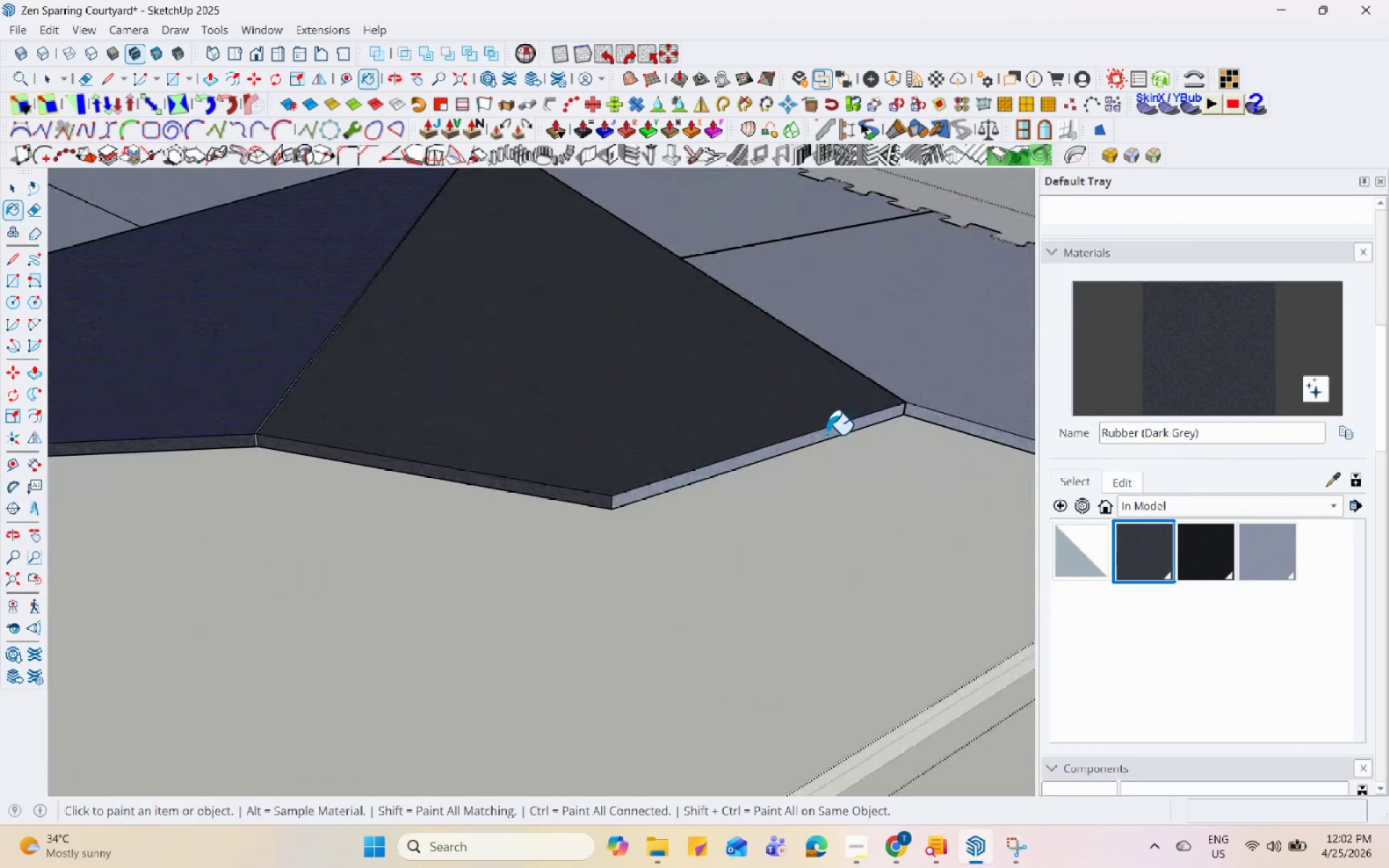 
left_click([861, 386])
 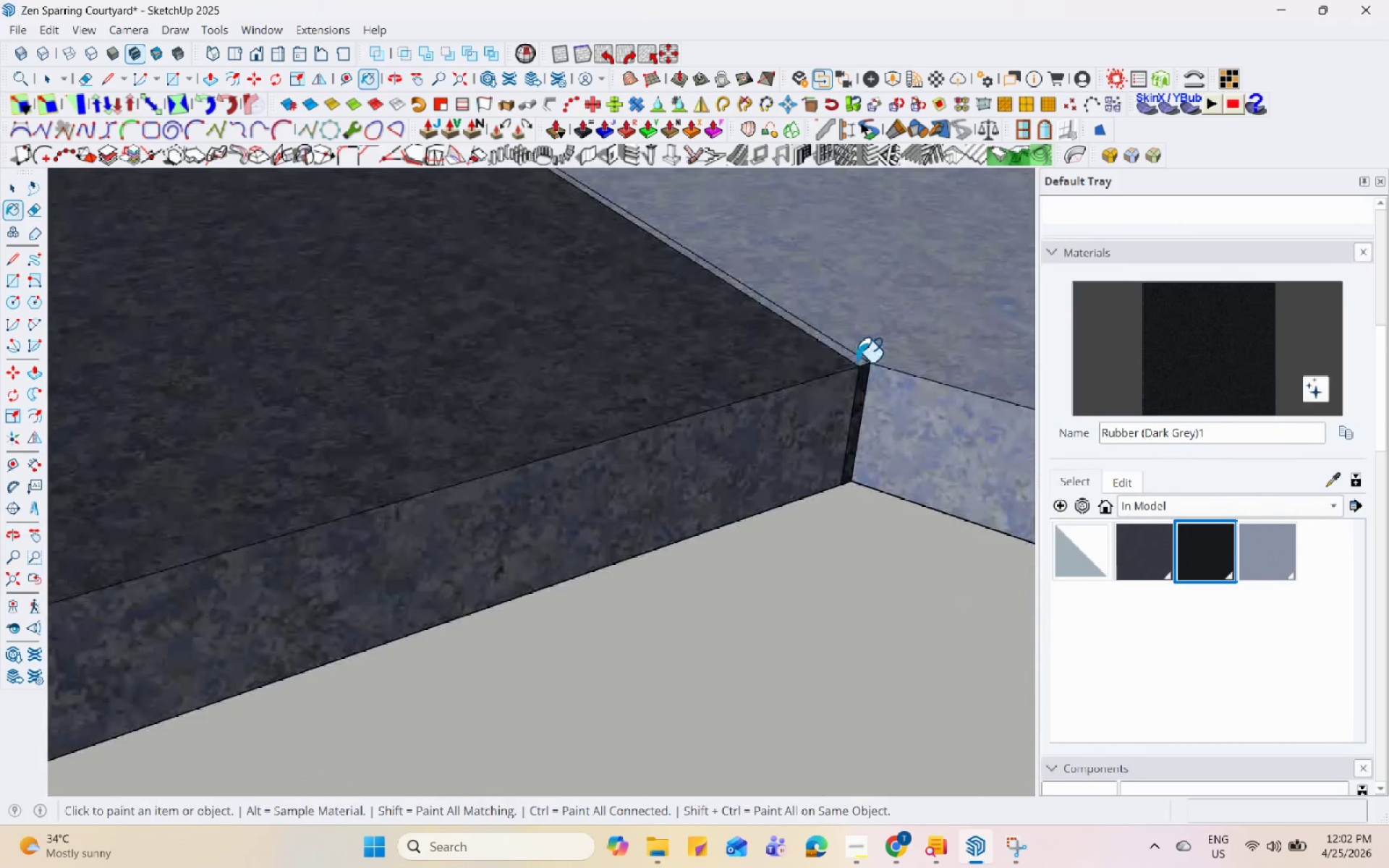 
scroll: coordinate [861, 386], scroll_direction: up, amount: 23.0
 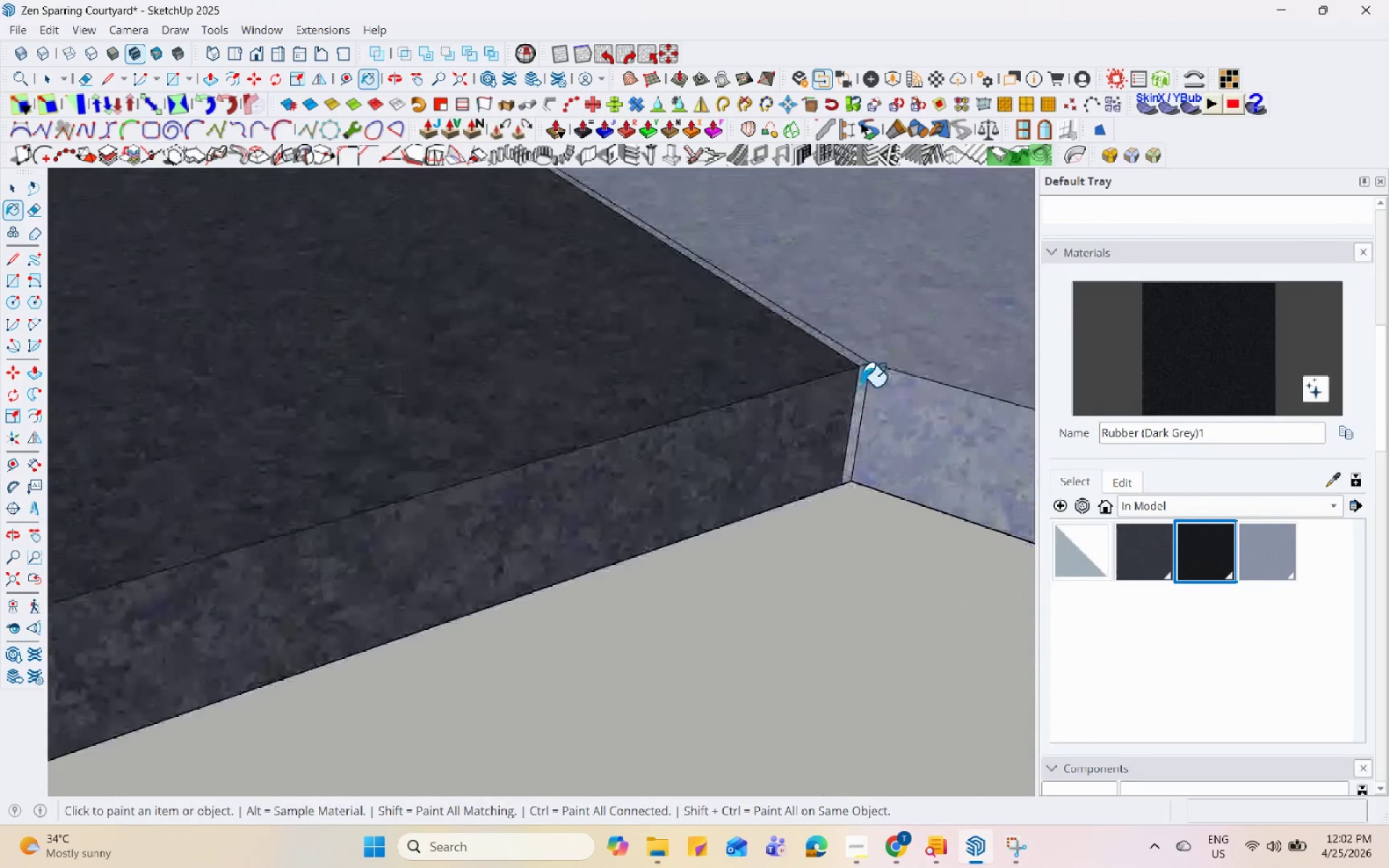 
double_click([855, 362])
 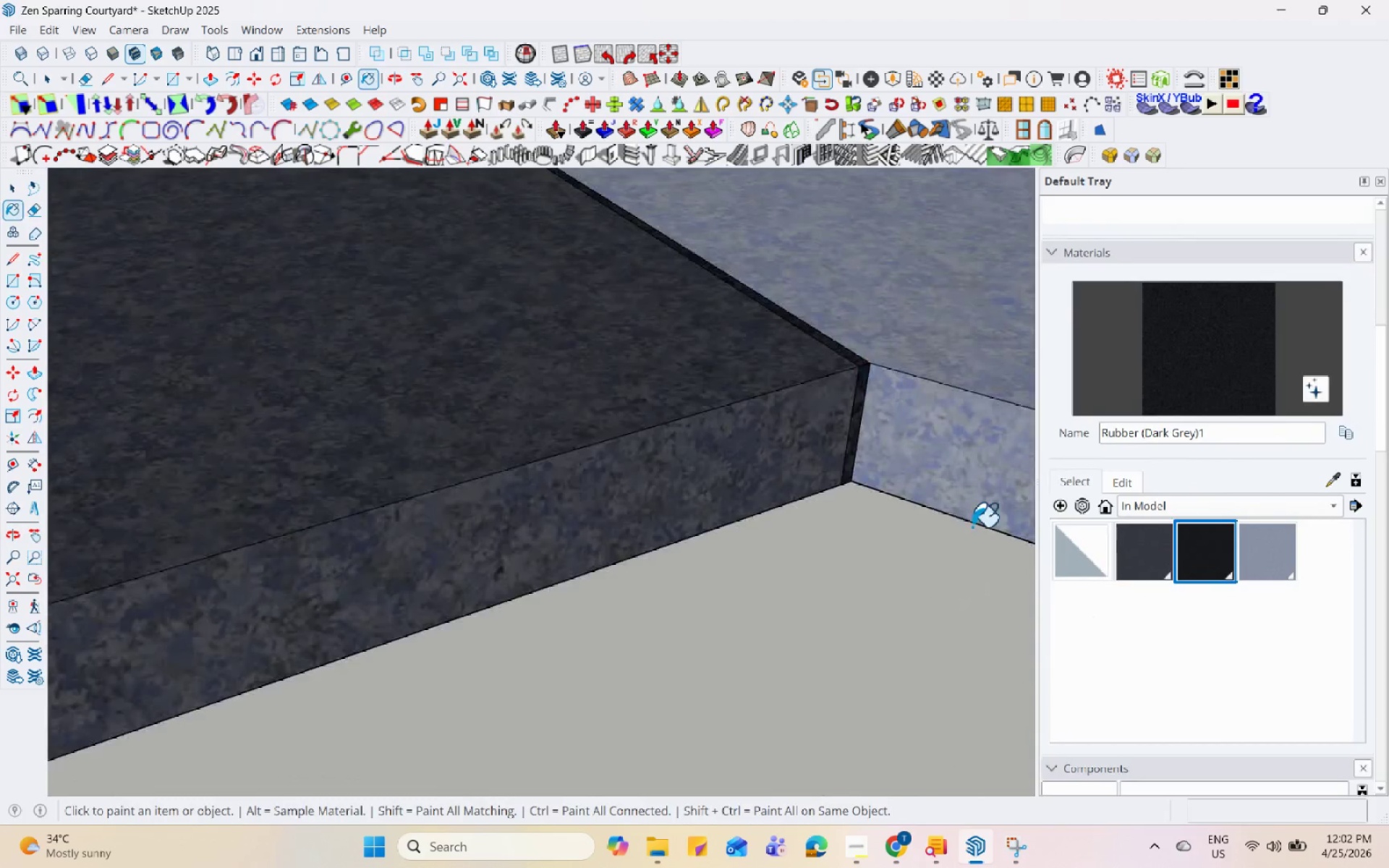 
left_click([211, 548])
 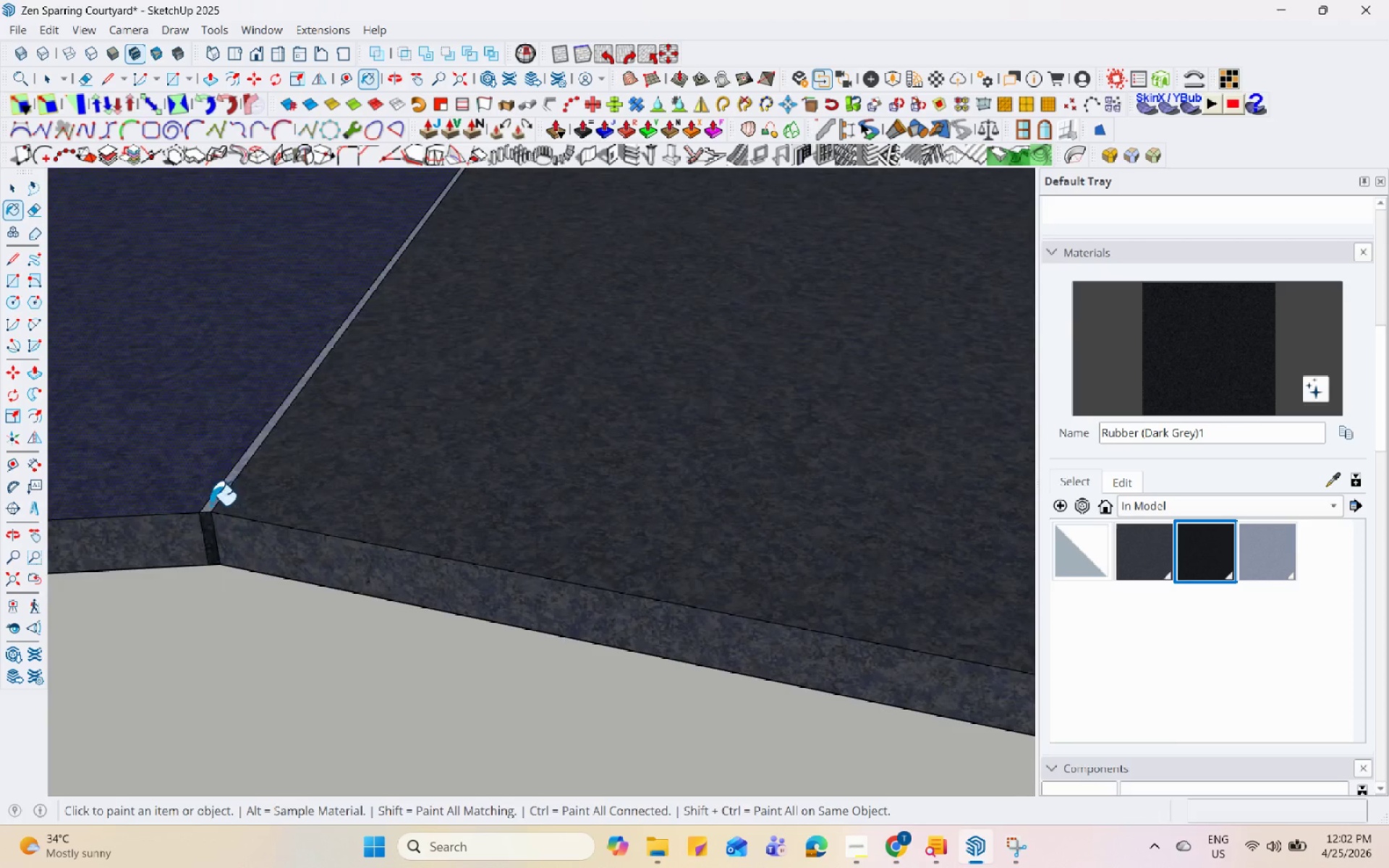 
scroll: coordinate [222, 558], scroll_direction: down, amount: 14.0
 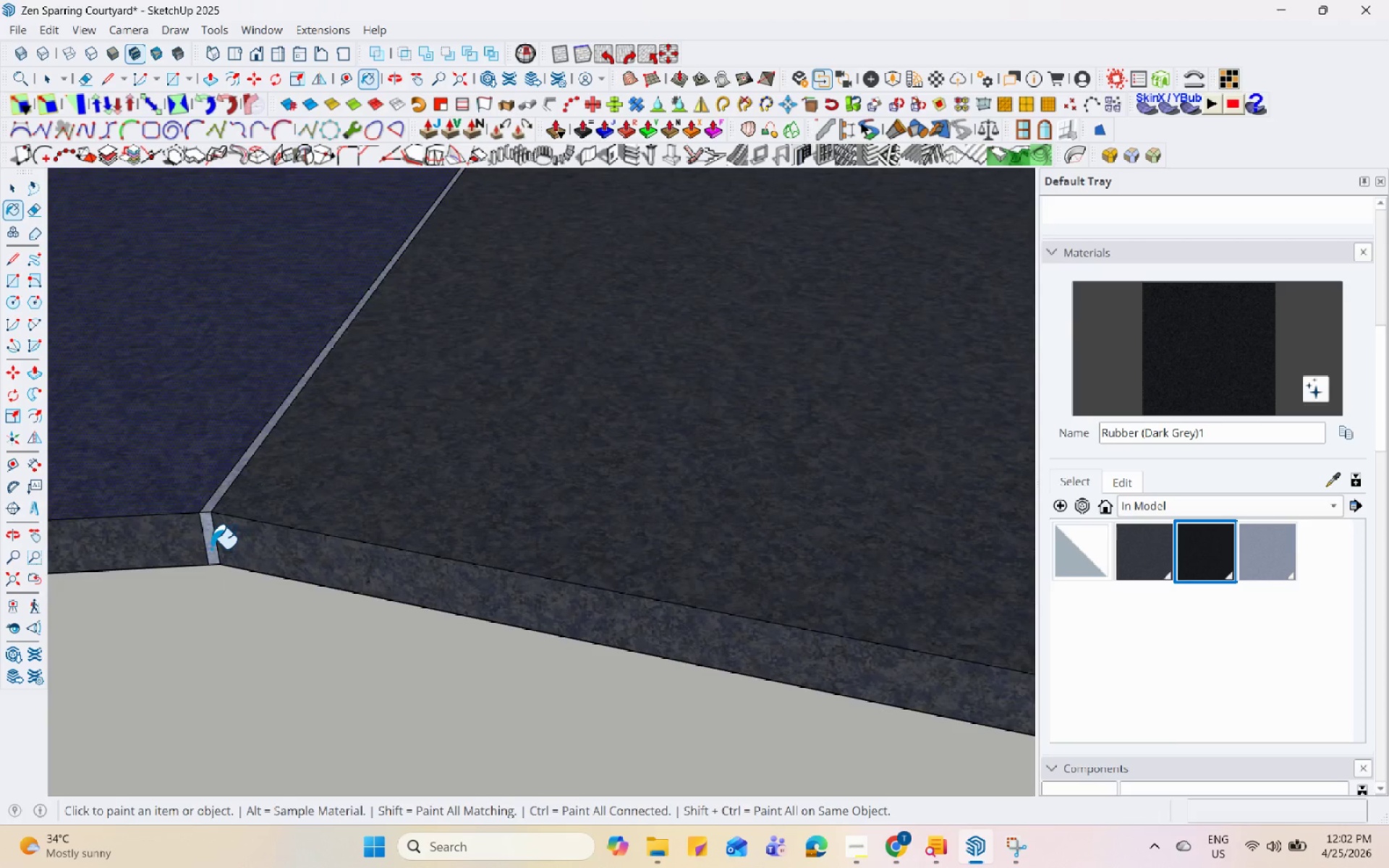 
left_click([211, 503])
 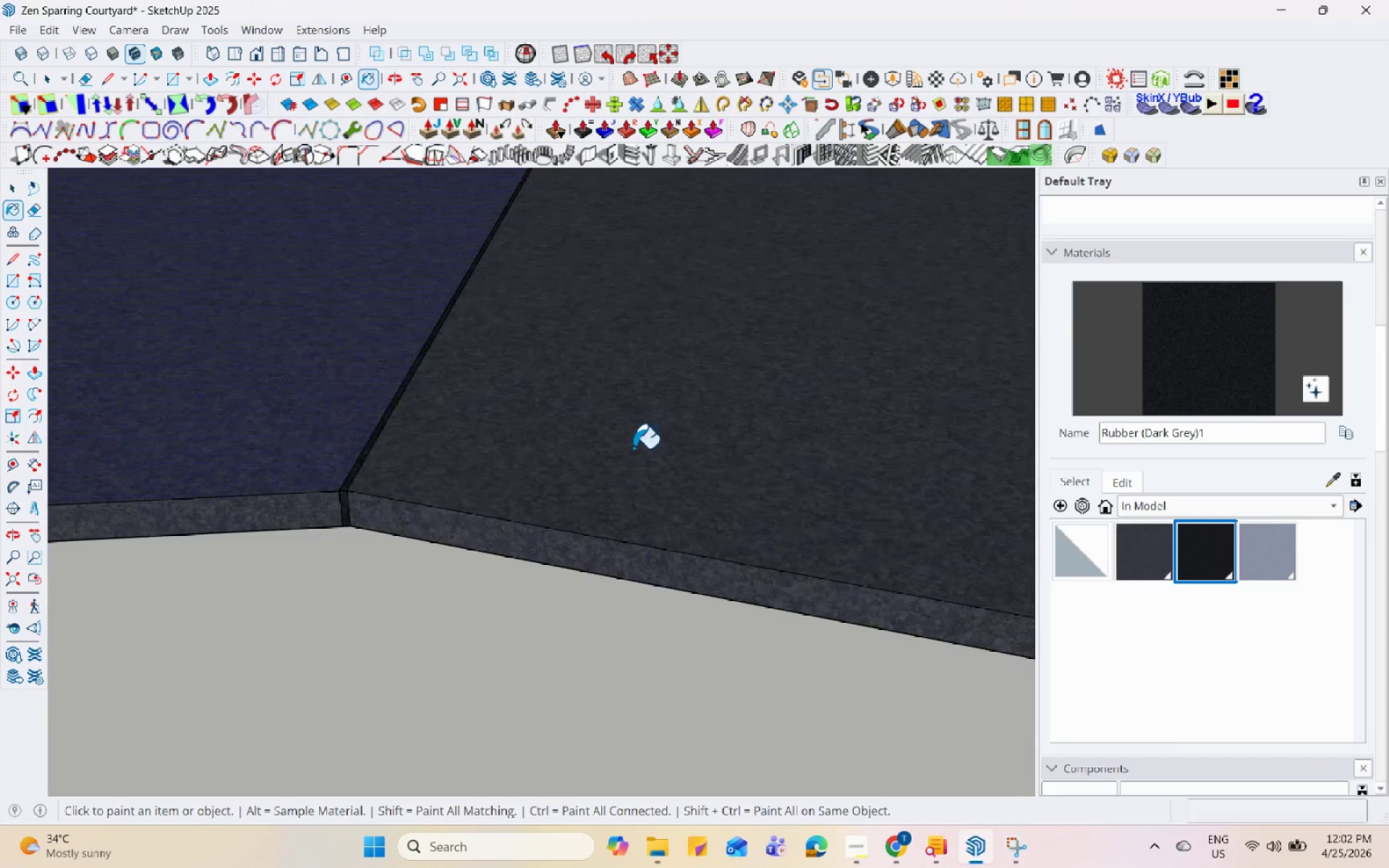 
scroll: coordinate [433, 383], scroll_direction: up, amount: 5.0
 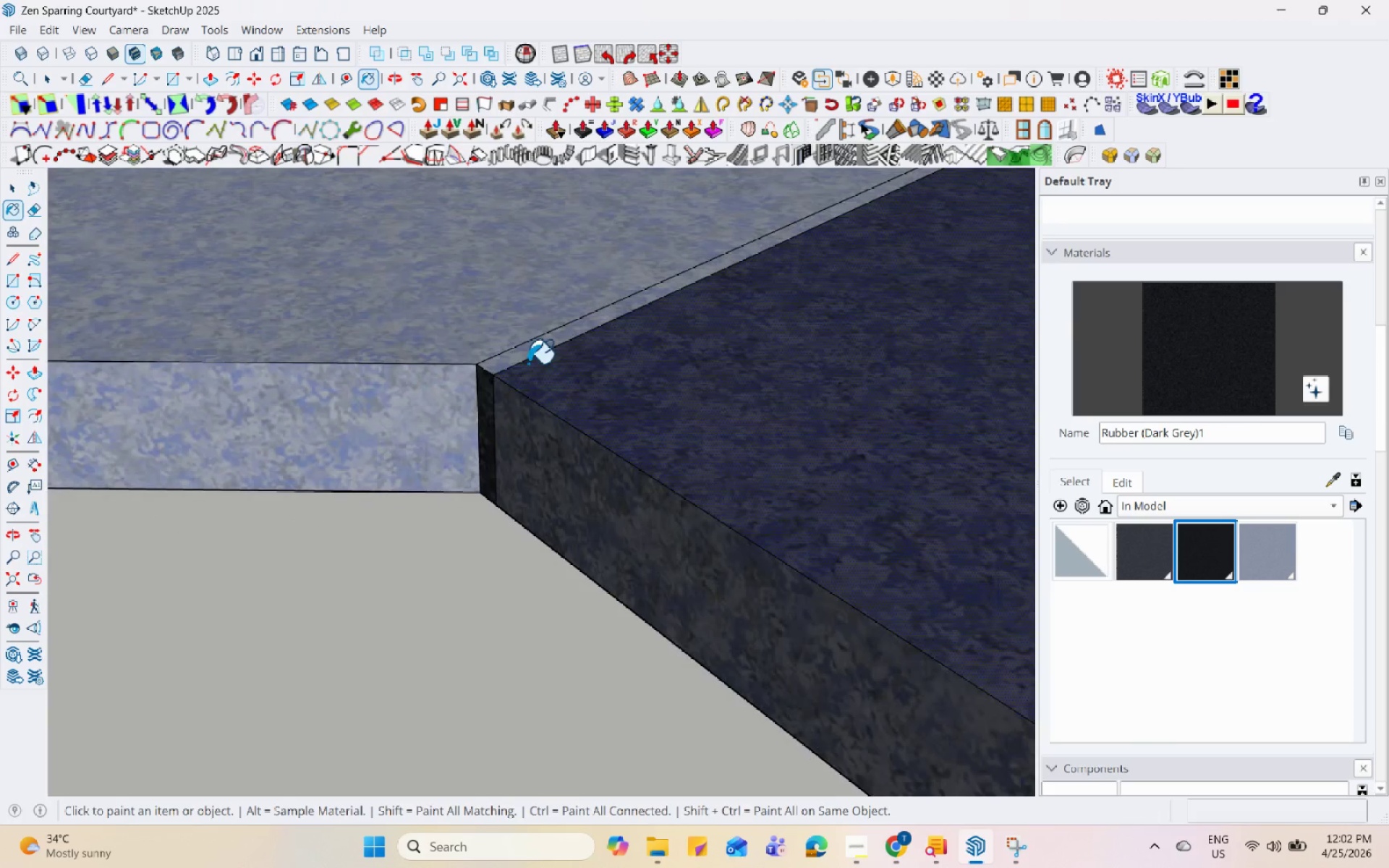 
double_click([531, 351])
 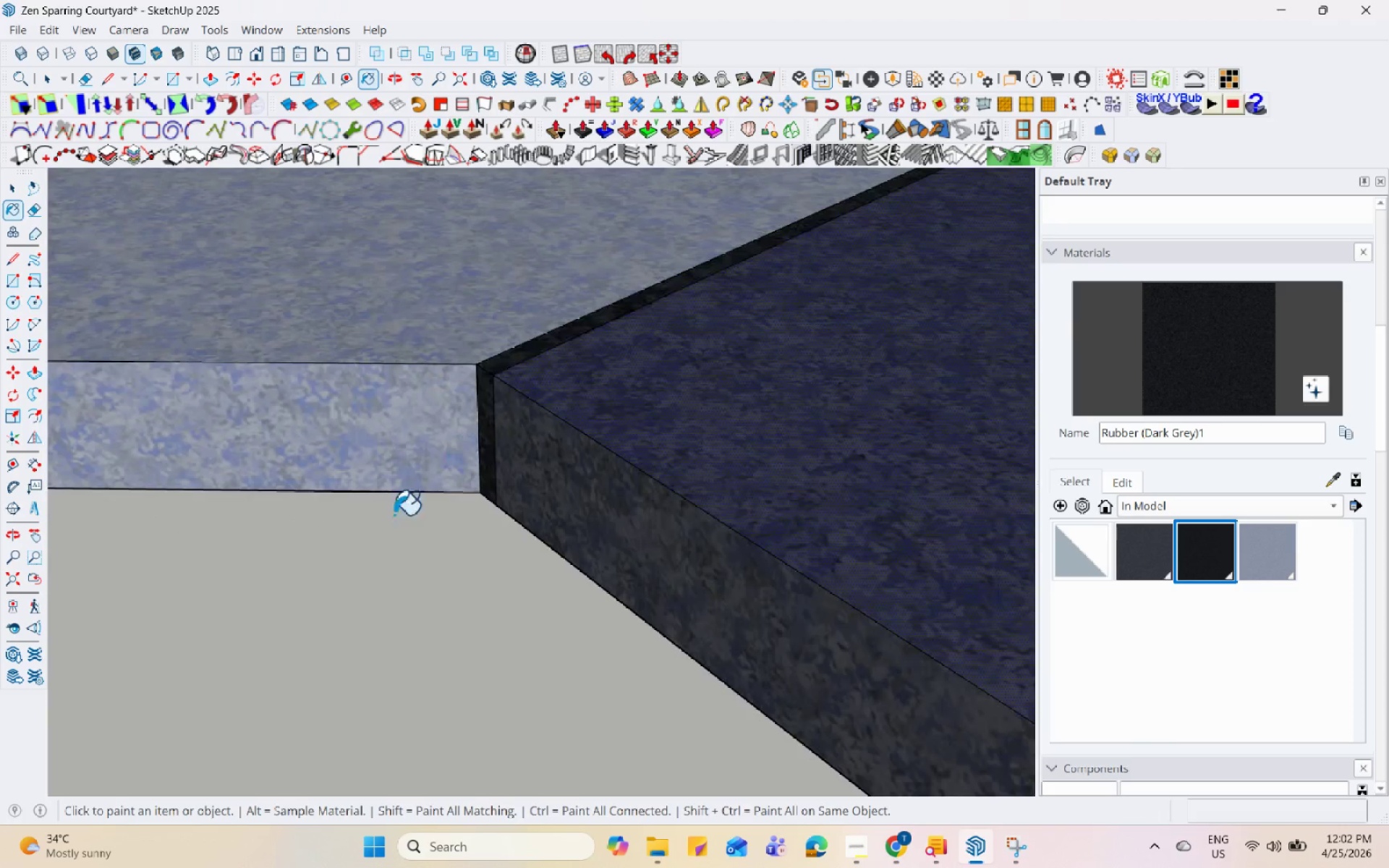 
left_click([662, 383])
 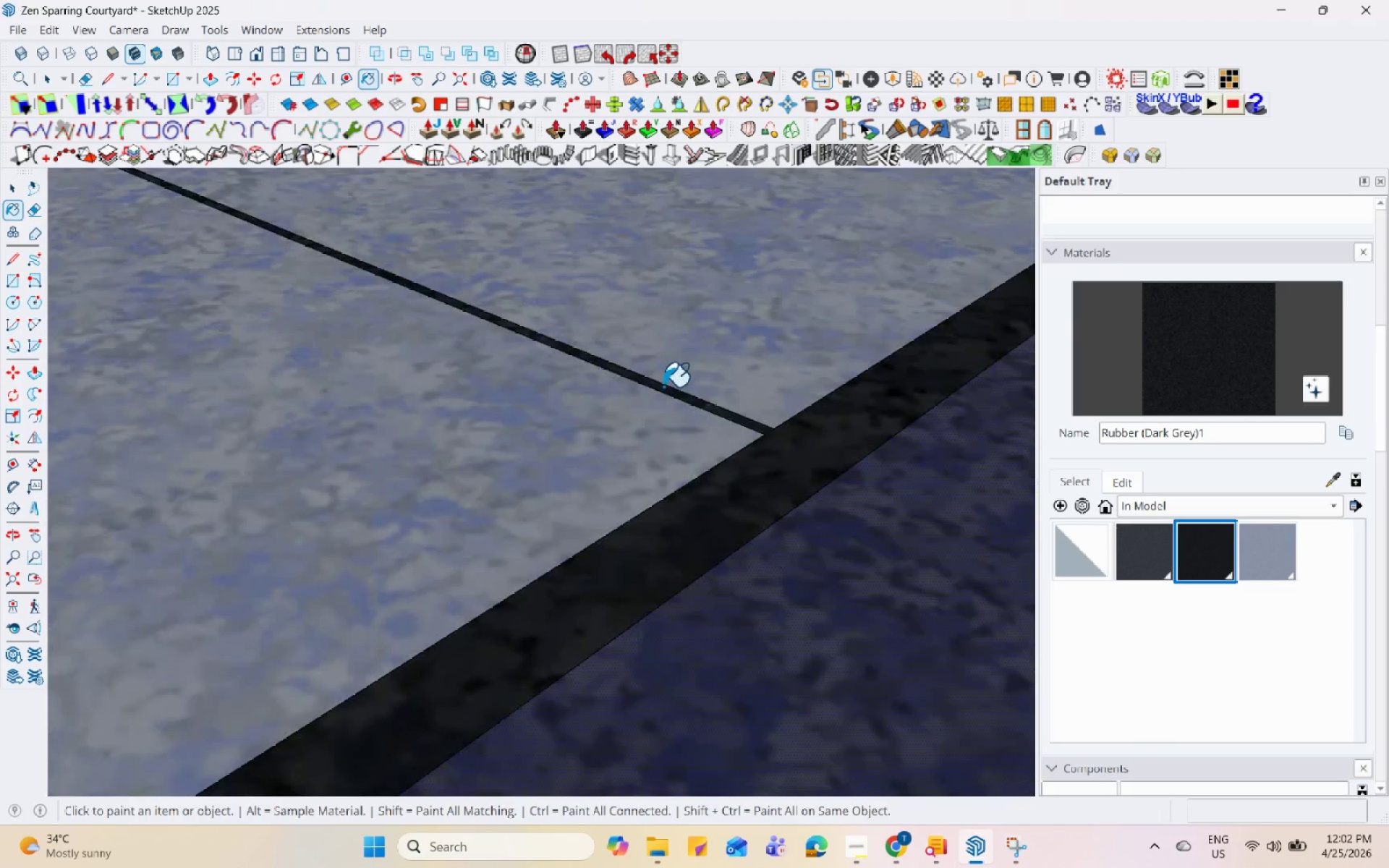 
scroll: coordinate [662, 381], scroll_direction: up, amount: 6.0
 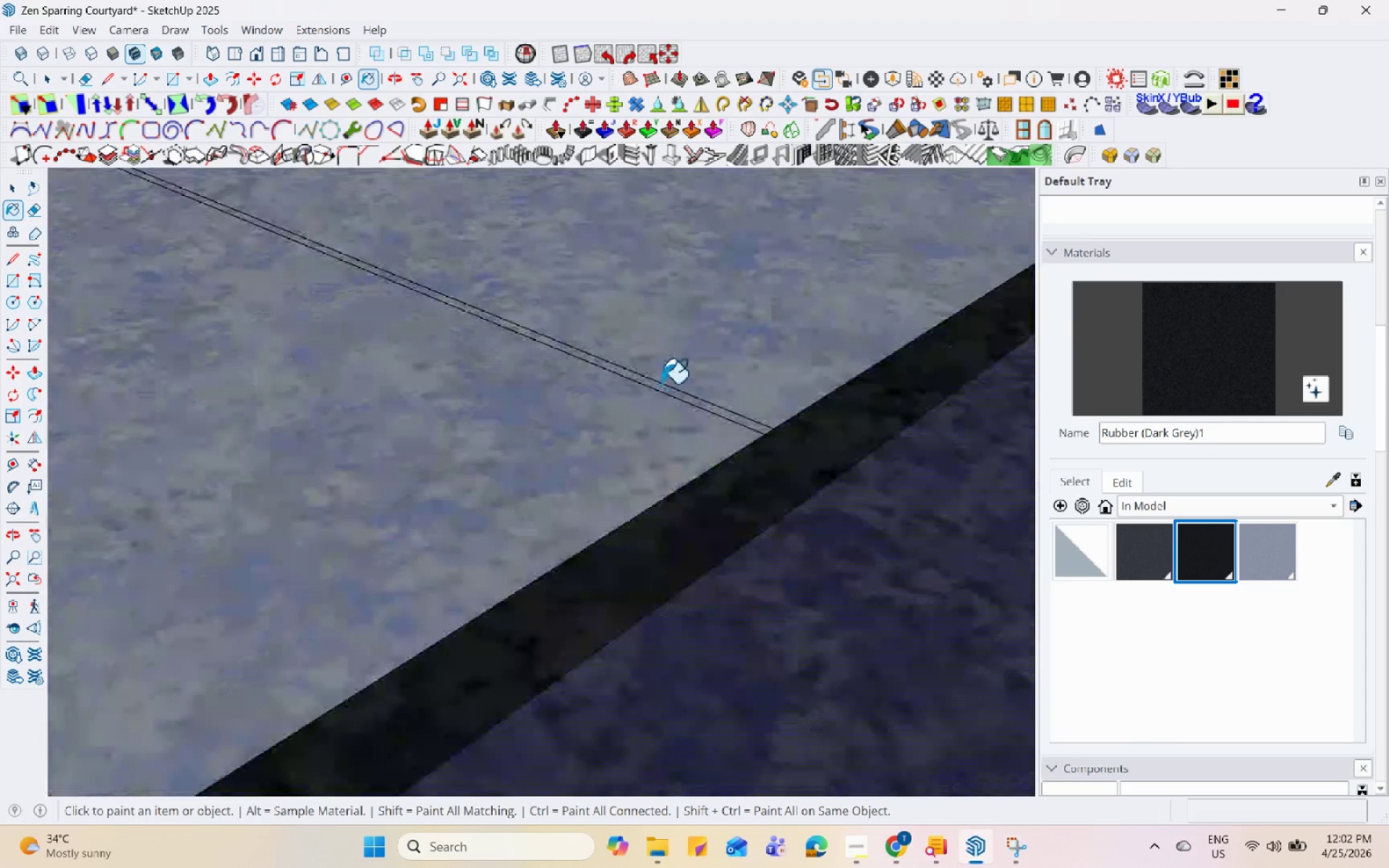 
scroll: coordinate [858, 324], scroll_direction: down, amount: 10.0
 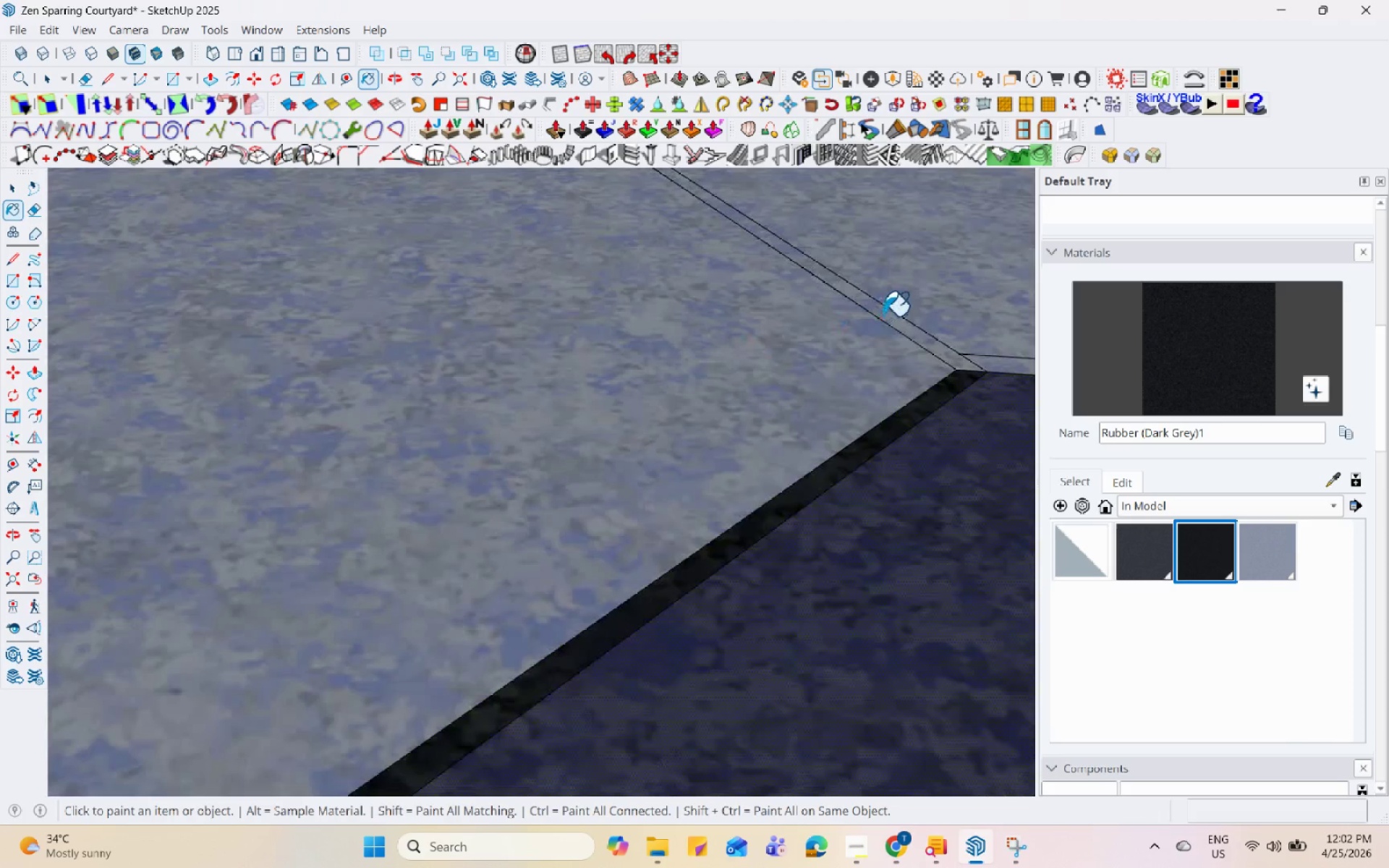 
left_click([885, 315])
 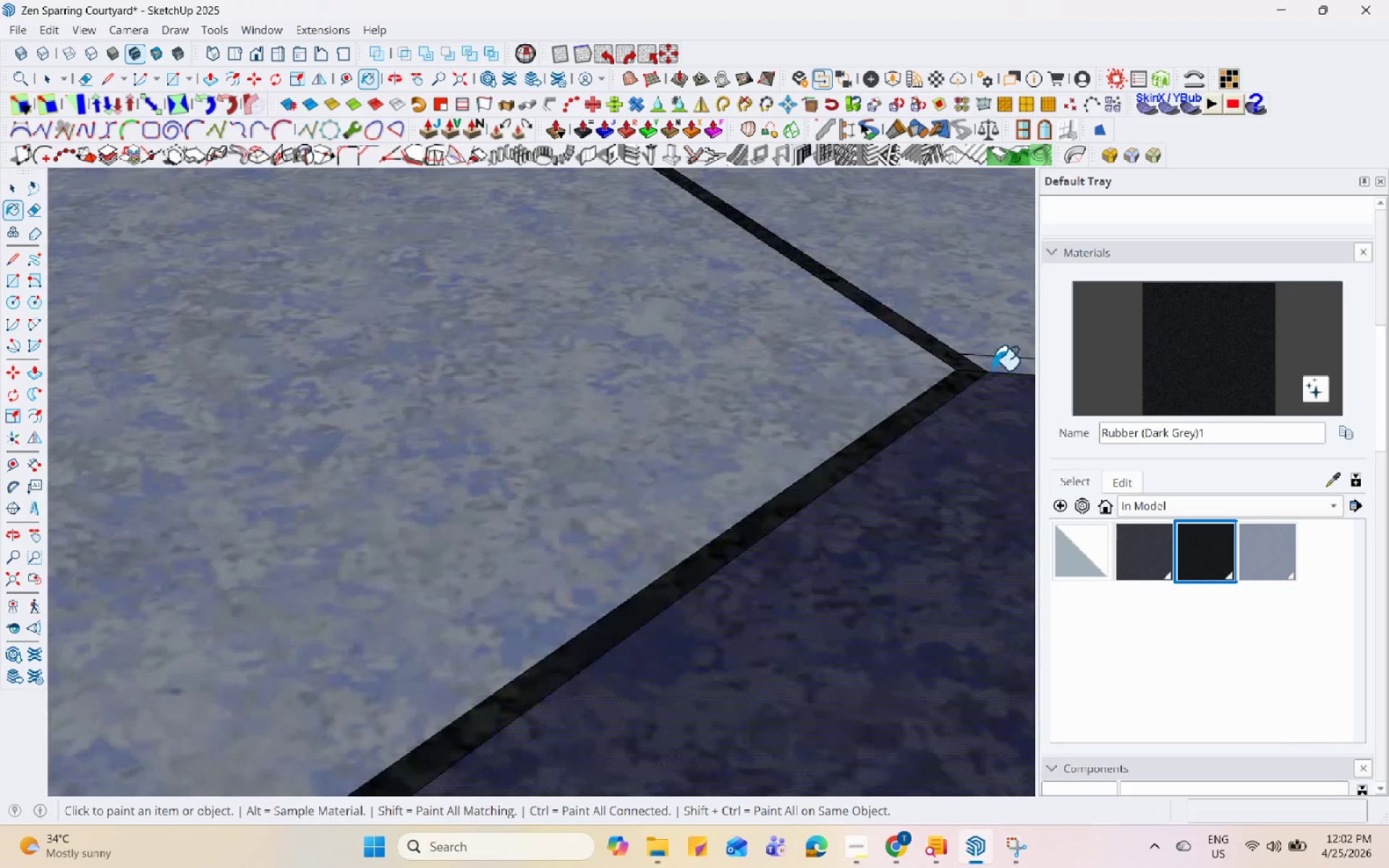 
left_click([997, 365])
 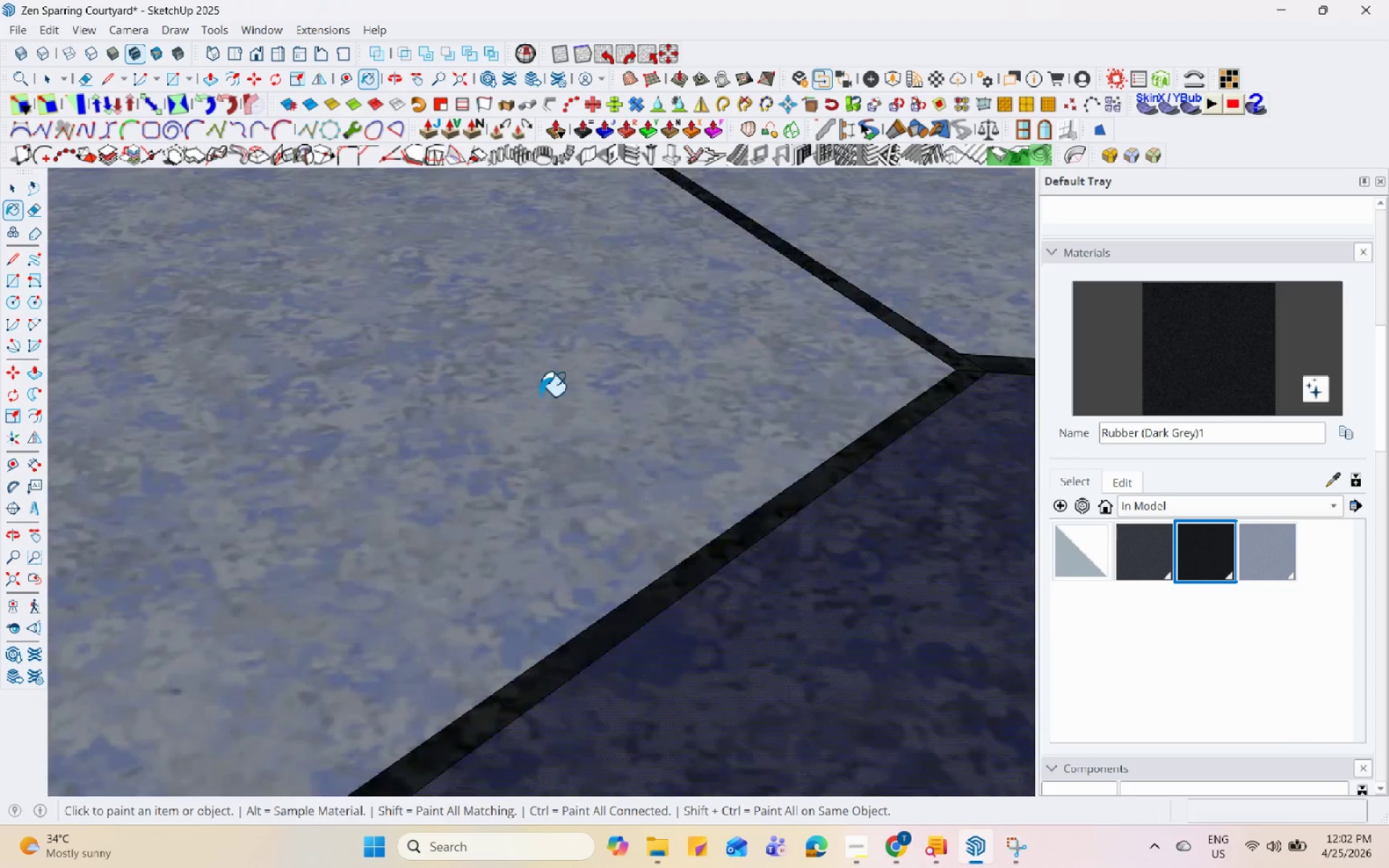 
scroll: coordinate [739, 537], scroll_direction: down, amount: 4.0
 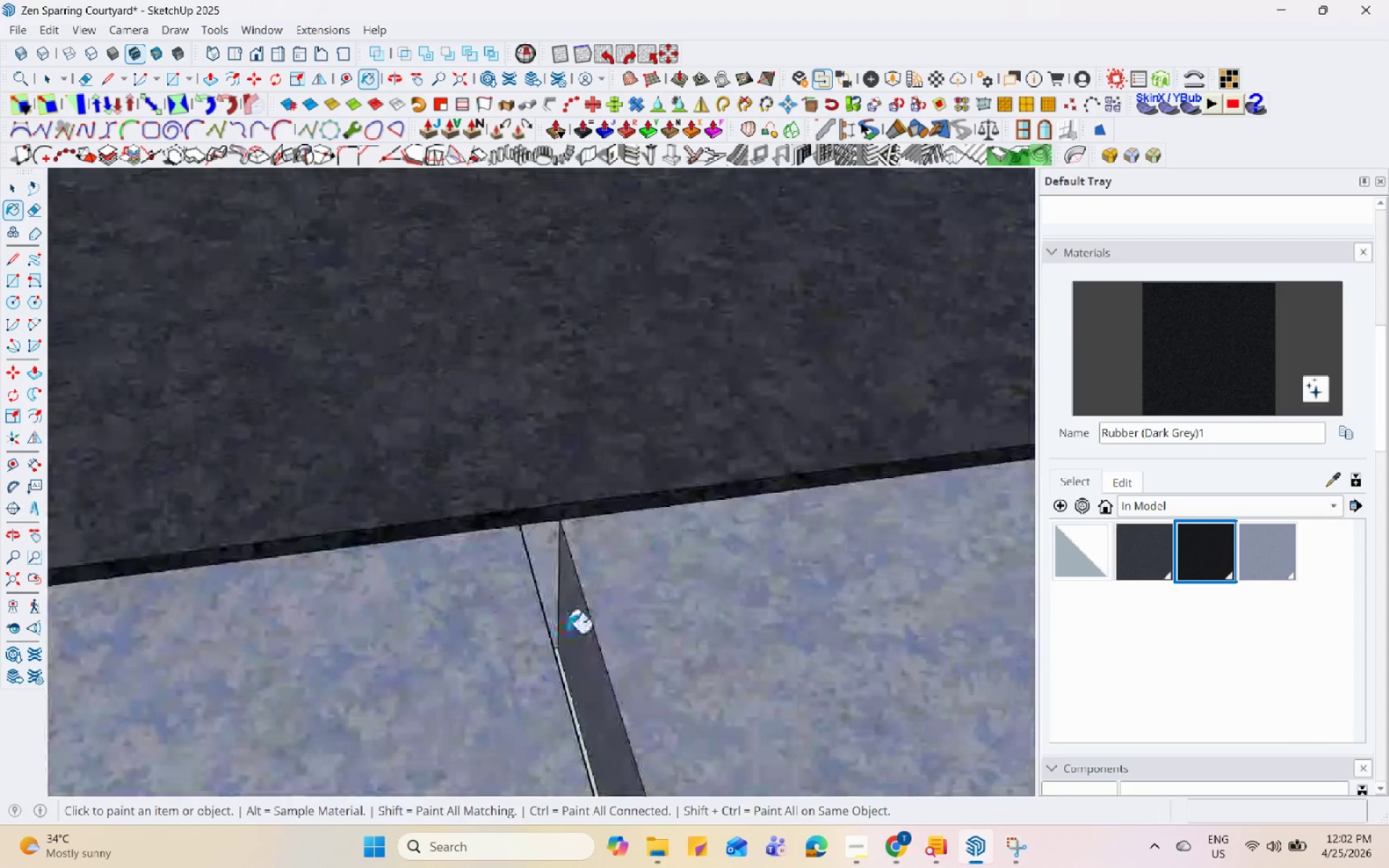 
key(Space)
 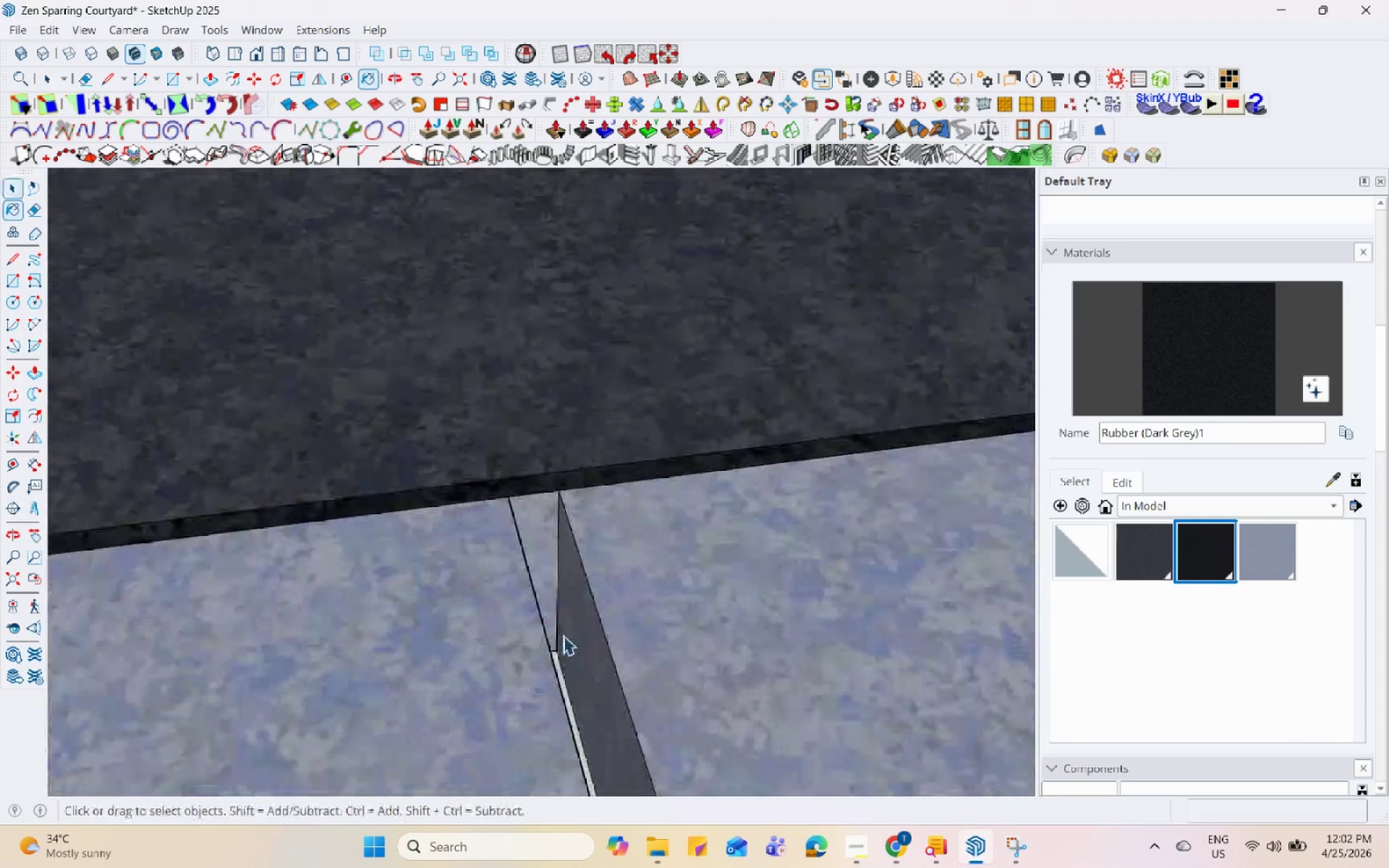 
scroll: coordinate [490, 694], scroll_direction: up, amount: 4.0
 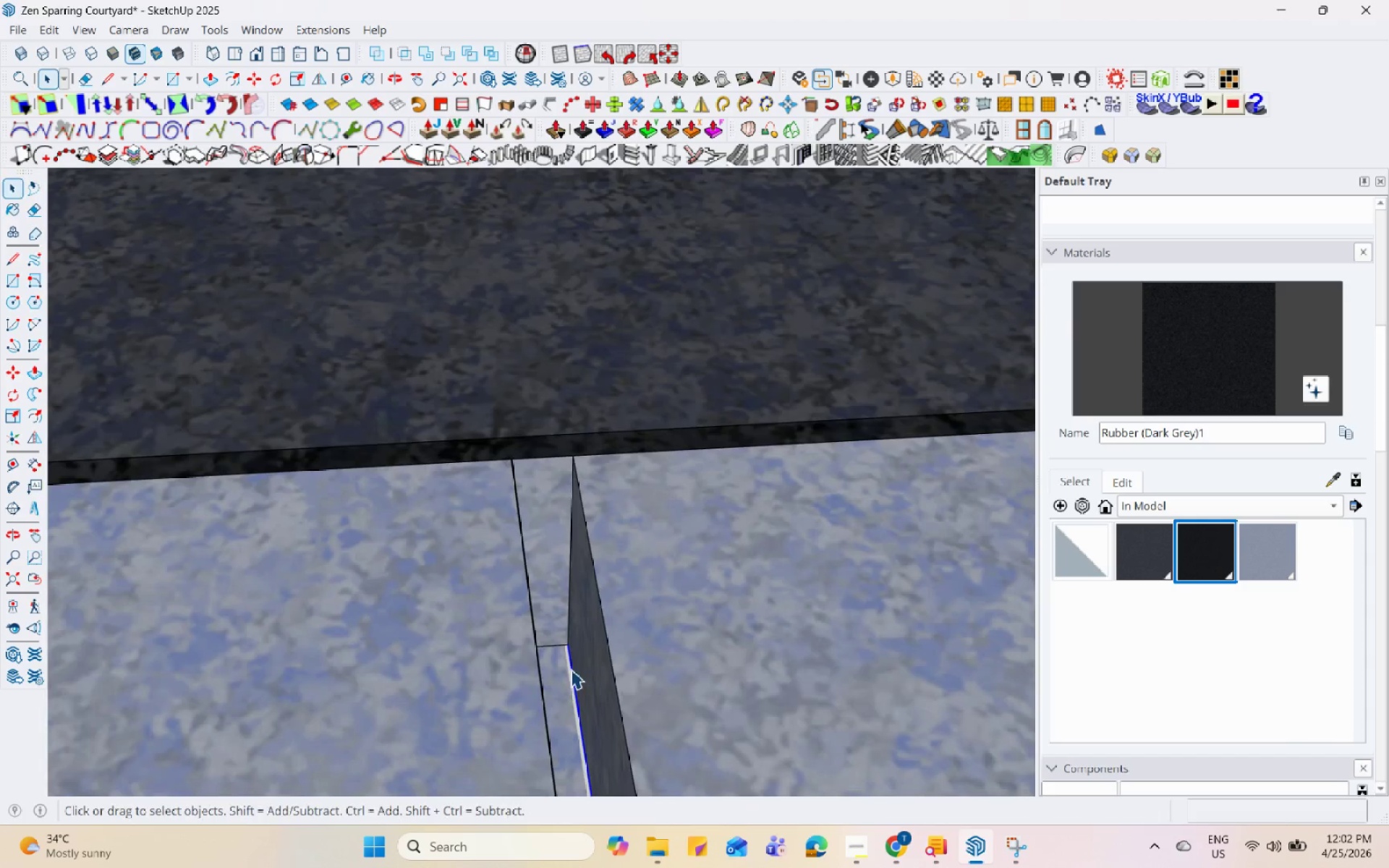 
double_click([556, 671])
 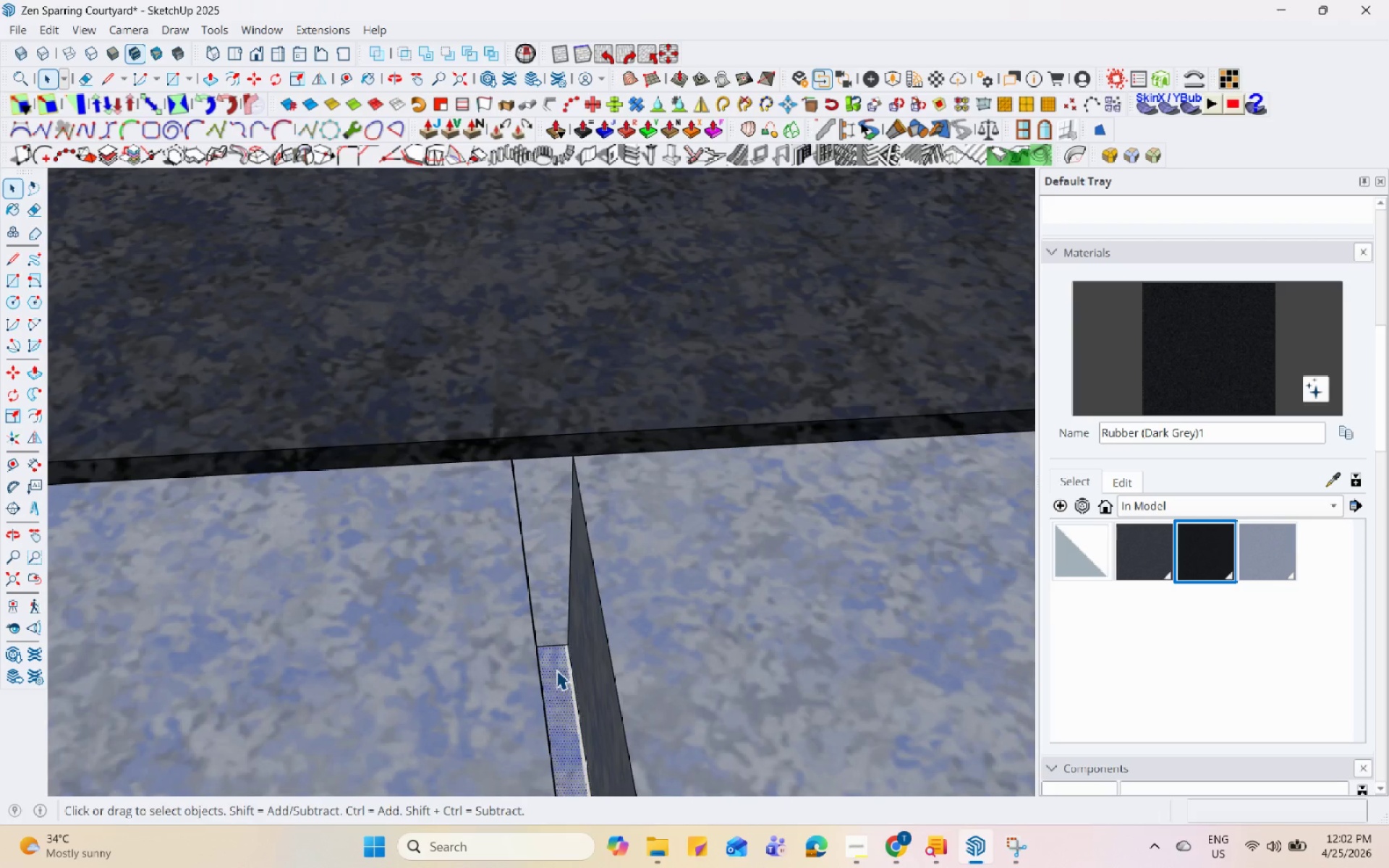 
key(P)
 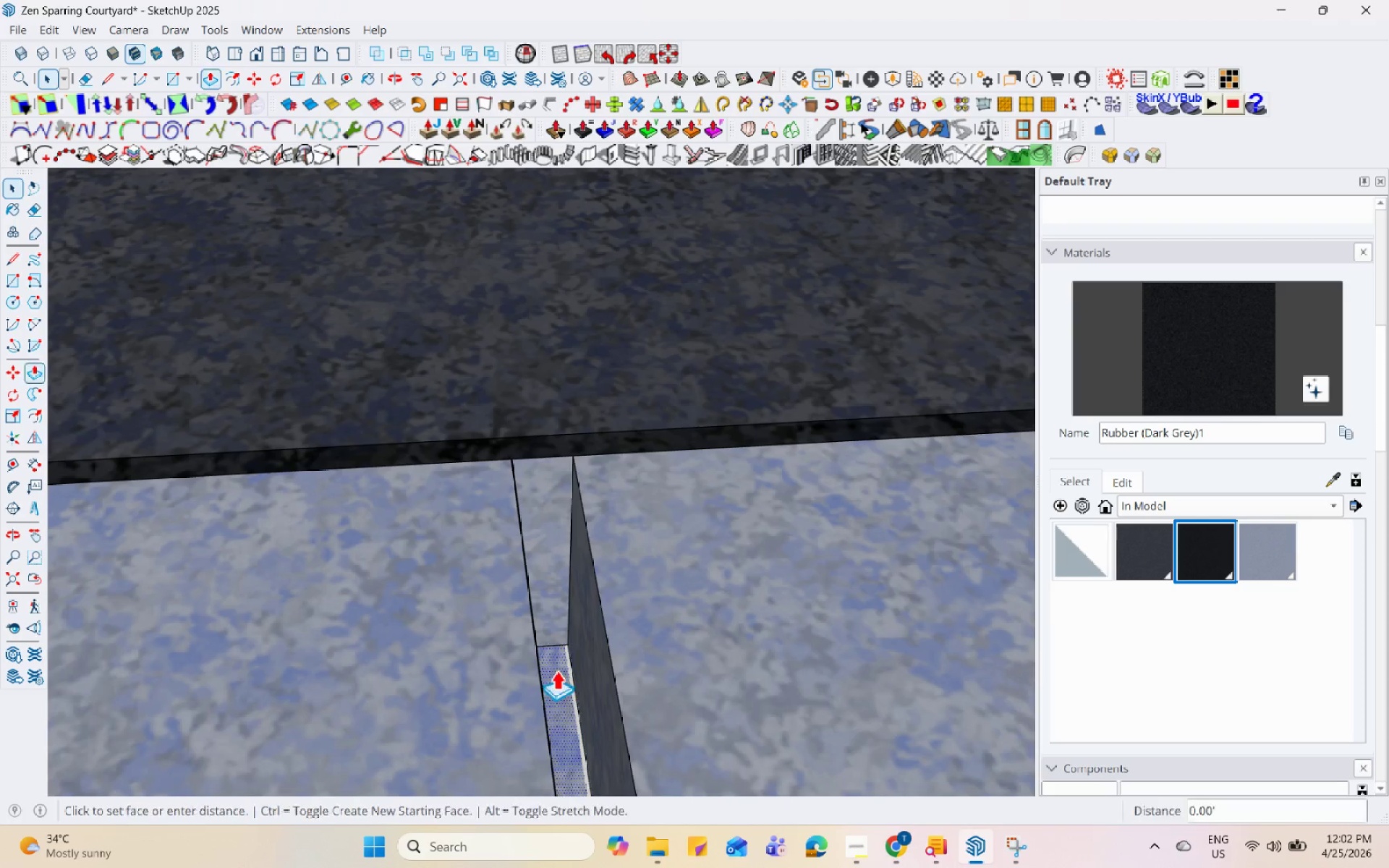 
left_click([556, 670])
 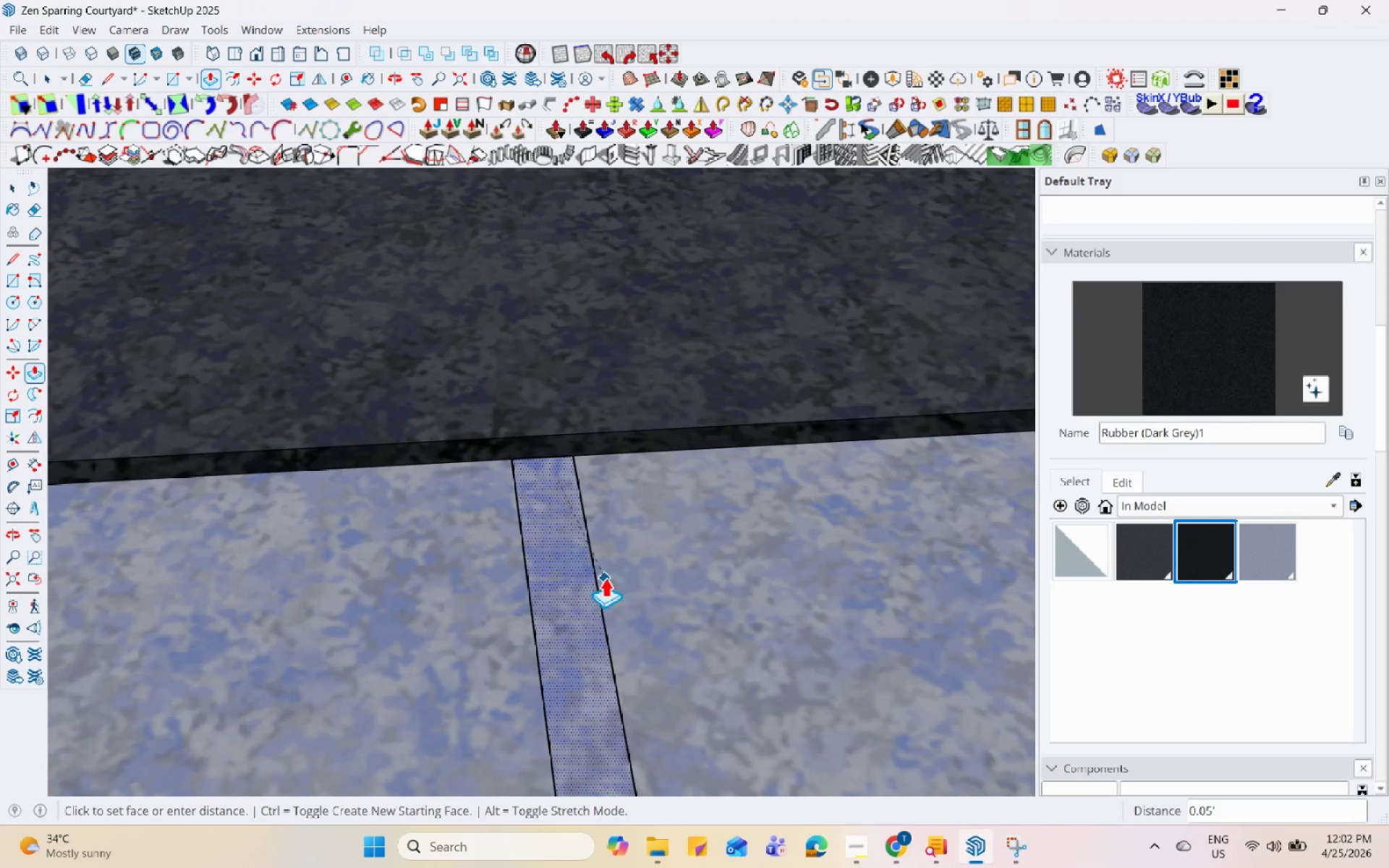 
left_click([604, 563])
 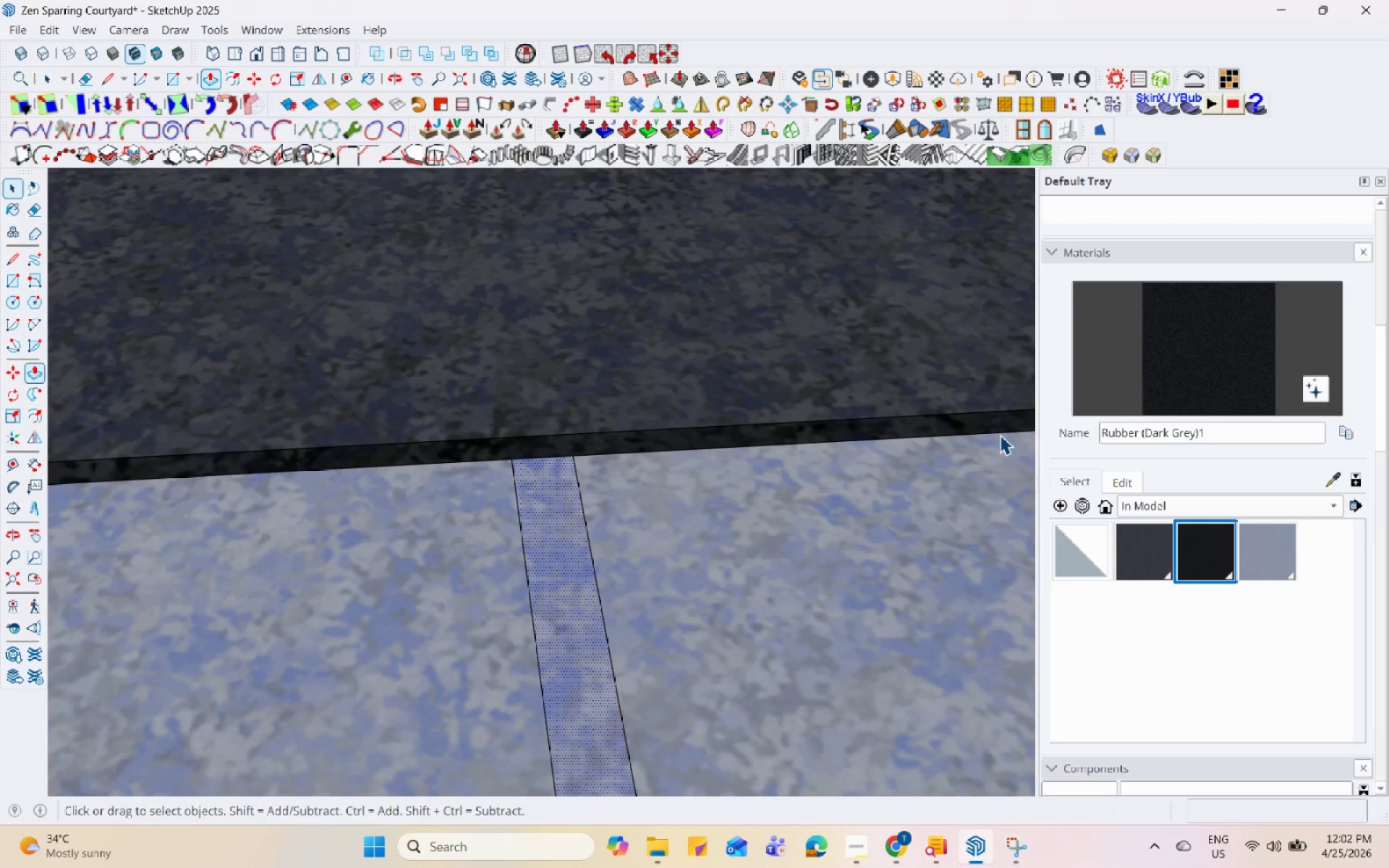 
key(Space)
 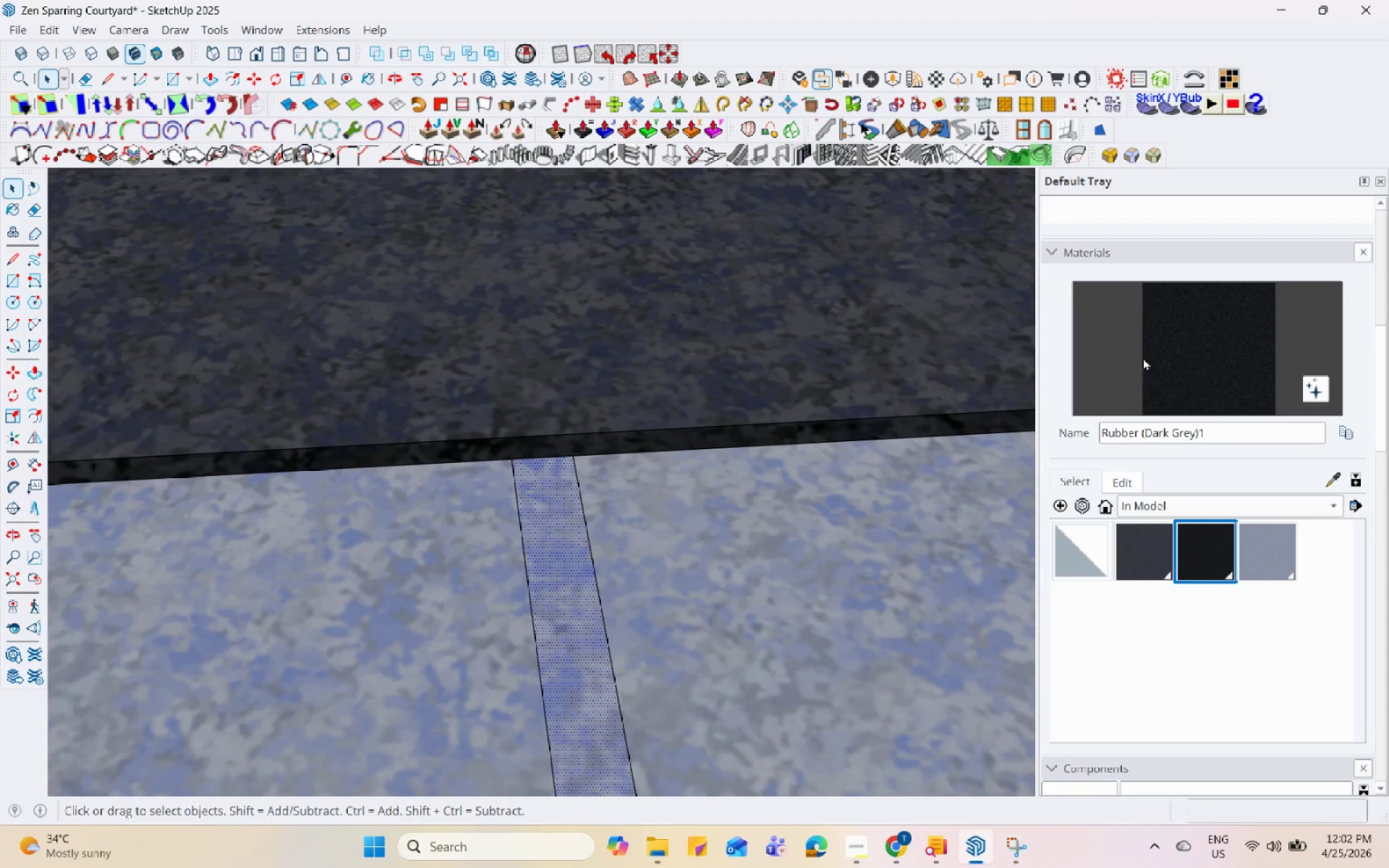 
left_click([1150, 352])
 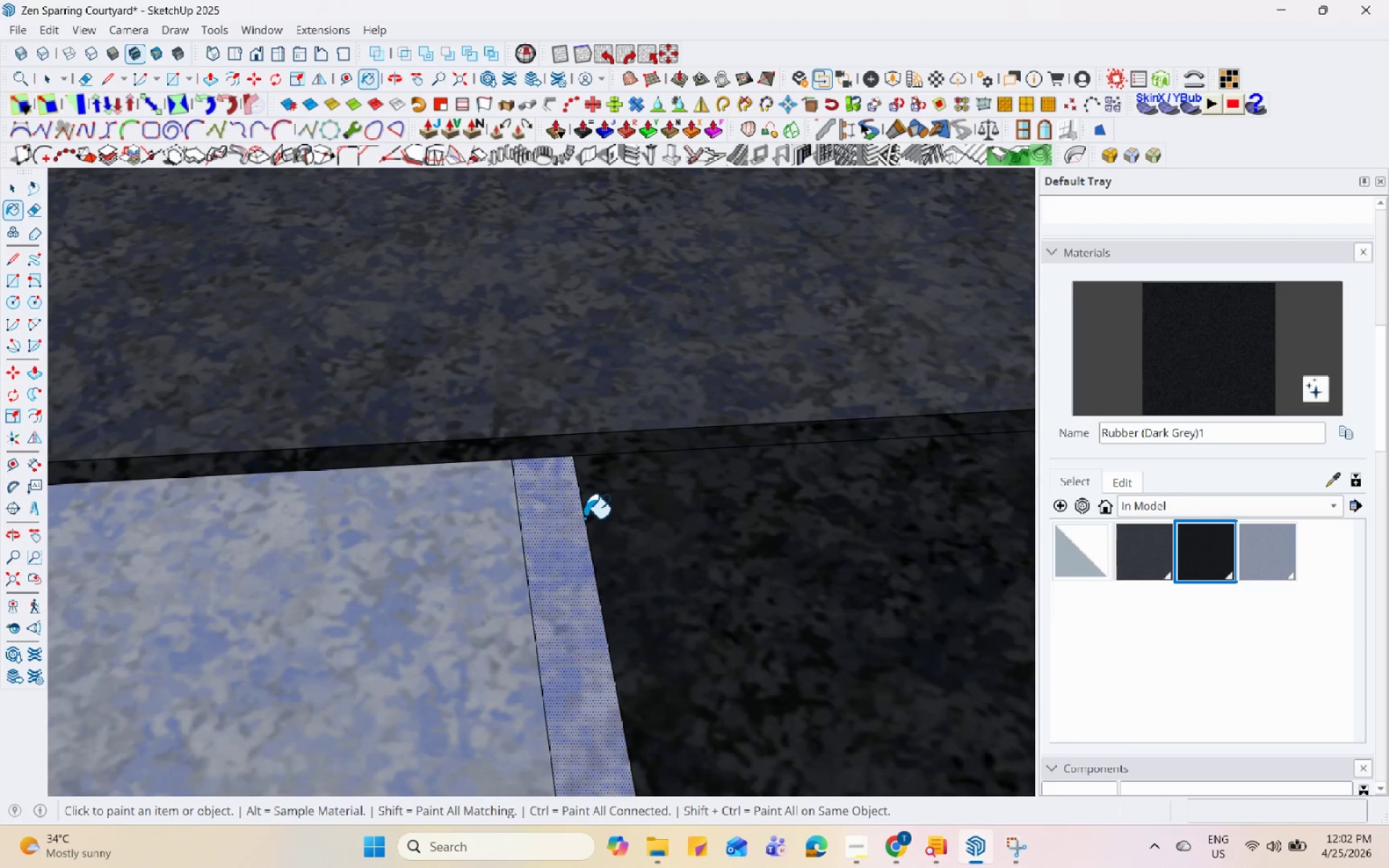 
key(Control+Z)
 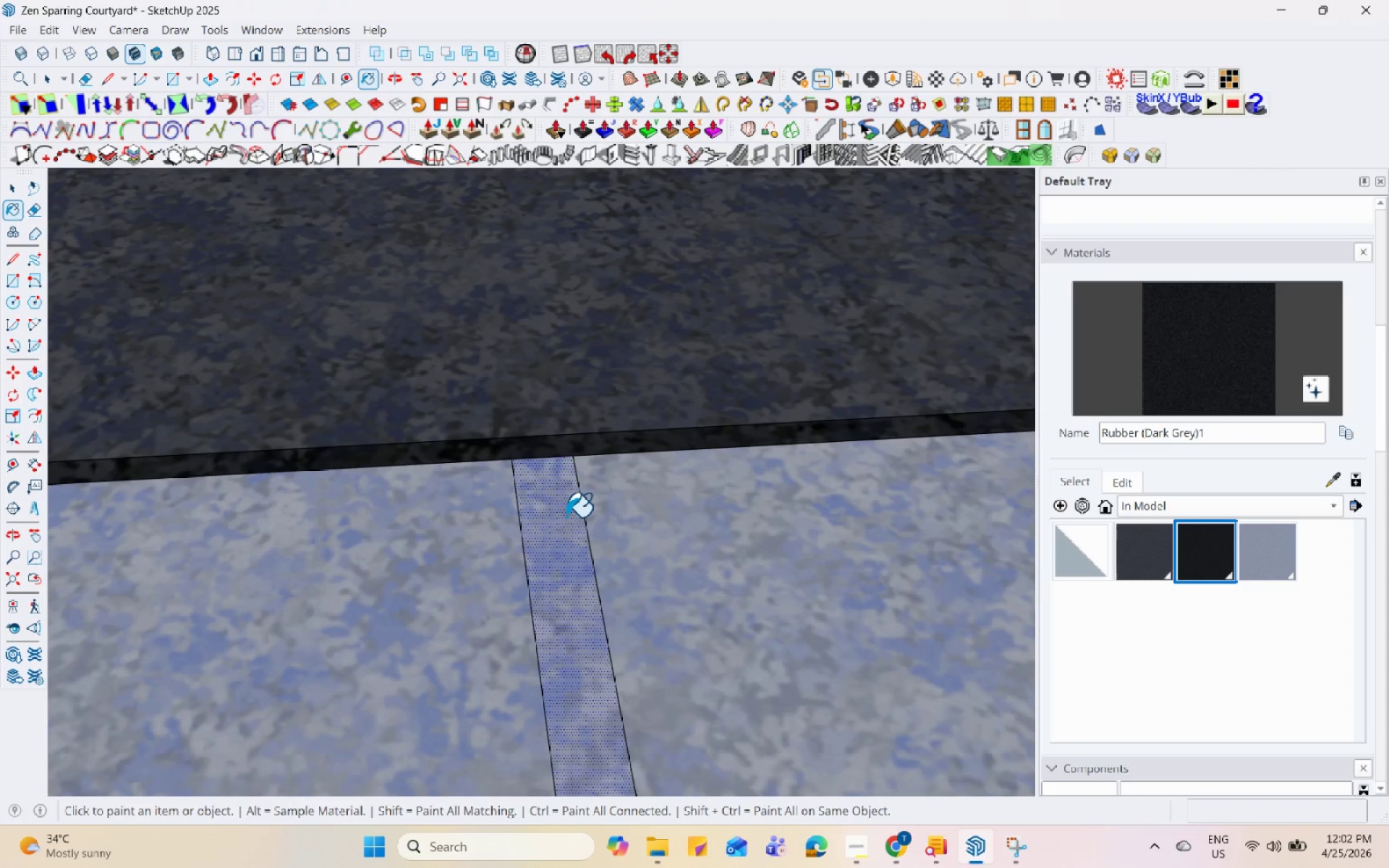 
left_click([566, 516])
 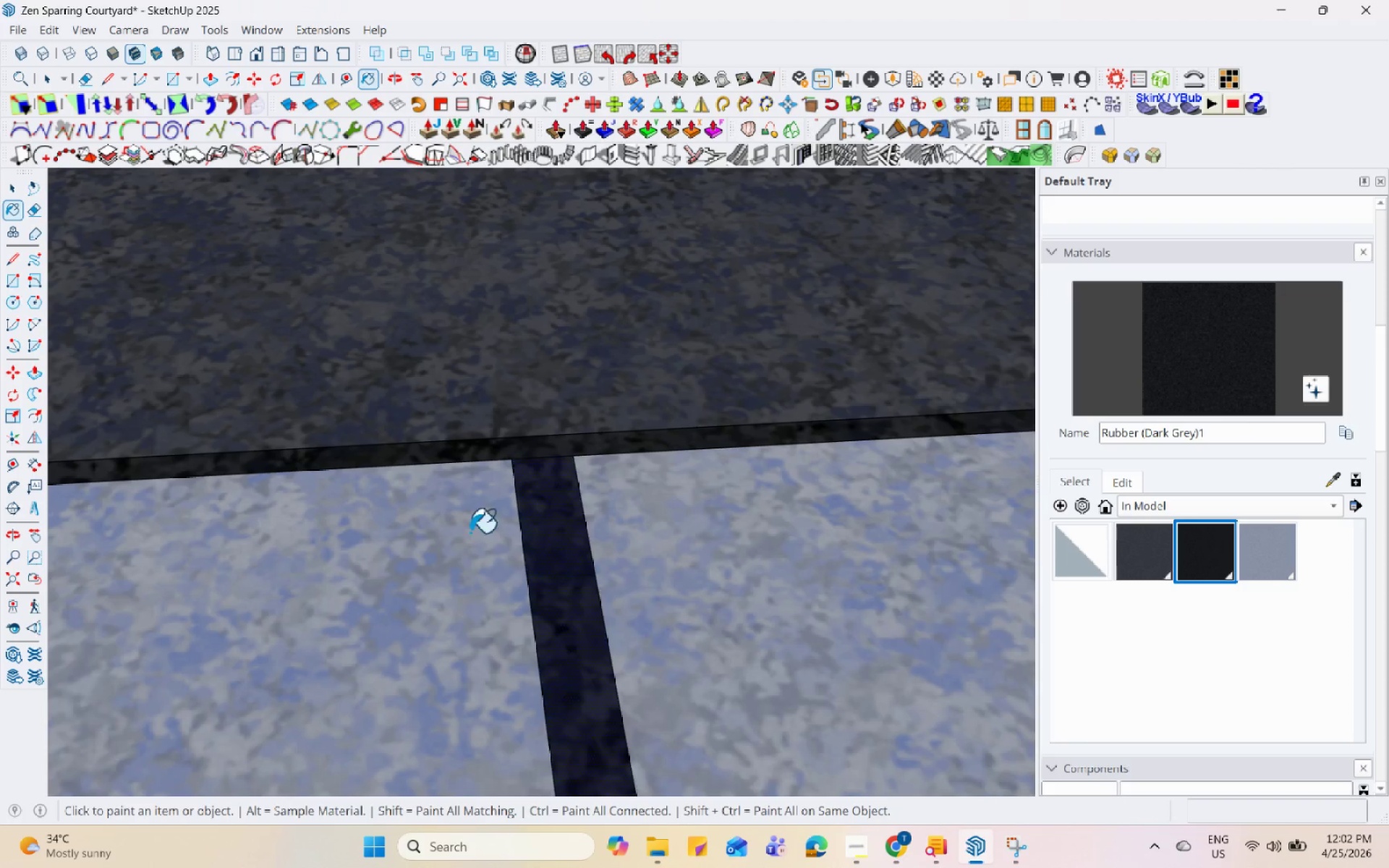 
scroll: coordinate [687, 472], scroll_direction: down, amount: 43.0
 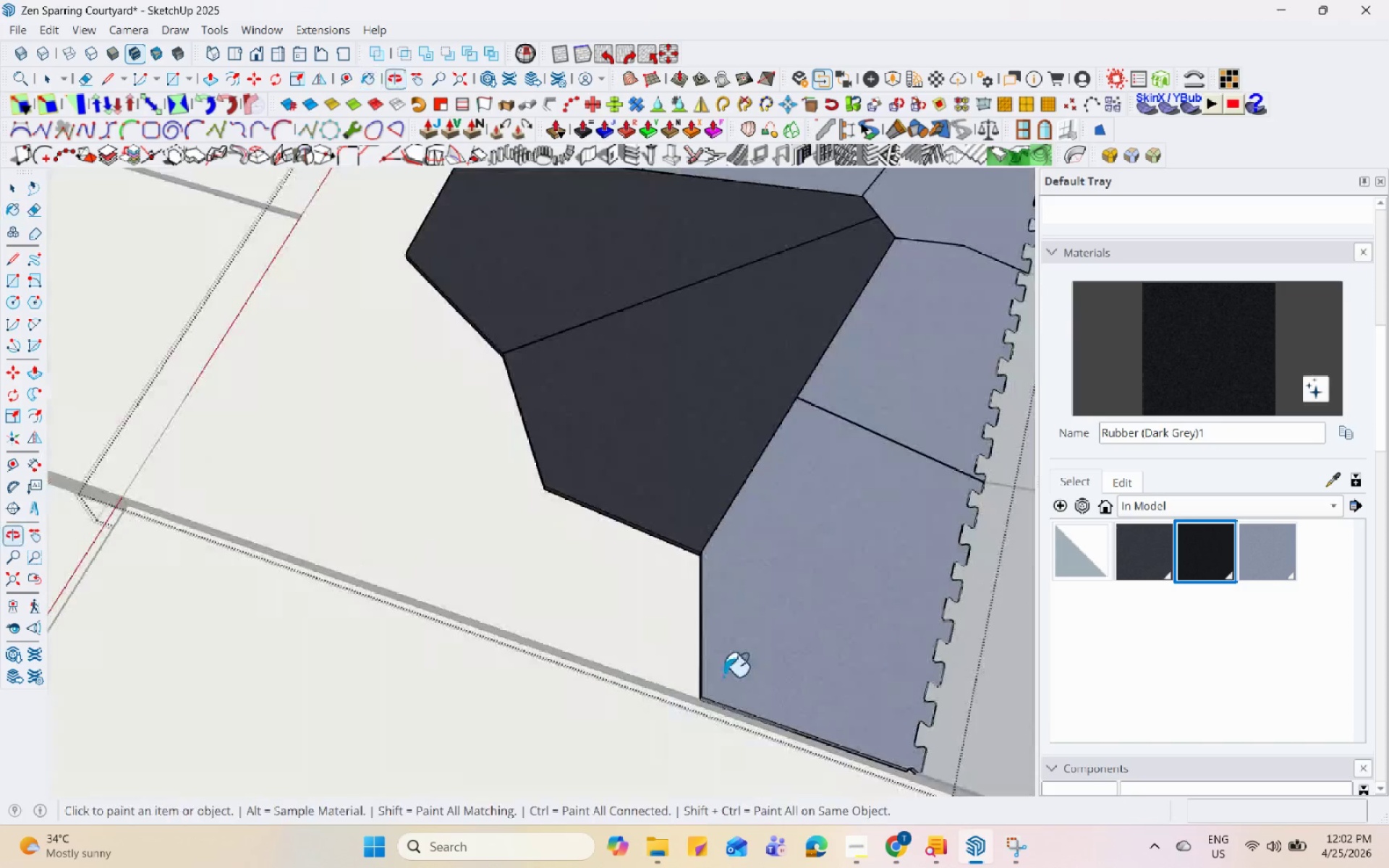 
scroll: coordinate [942, 503], scroll_direction: up, amount: 12.0
 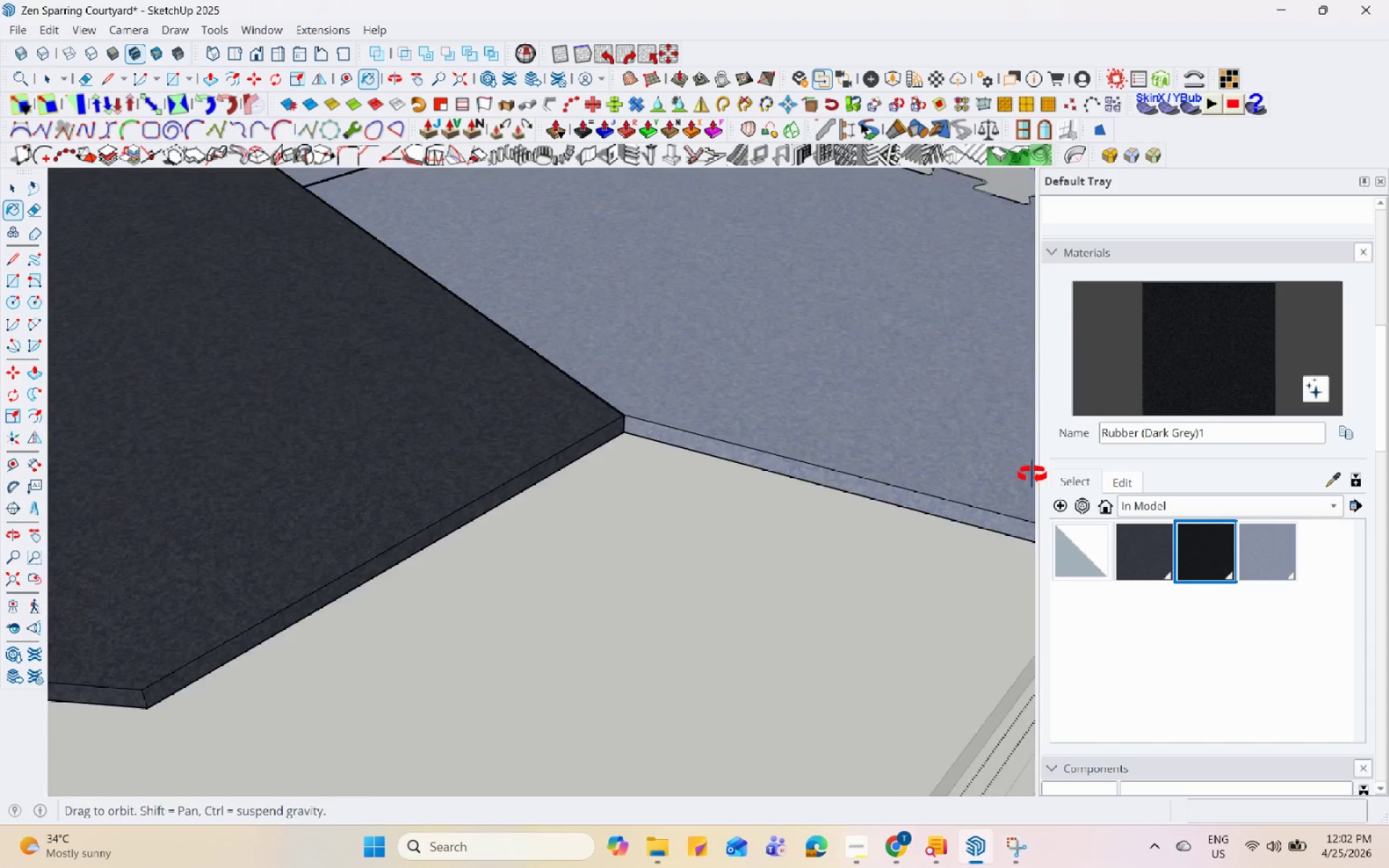 
key(Space)
 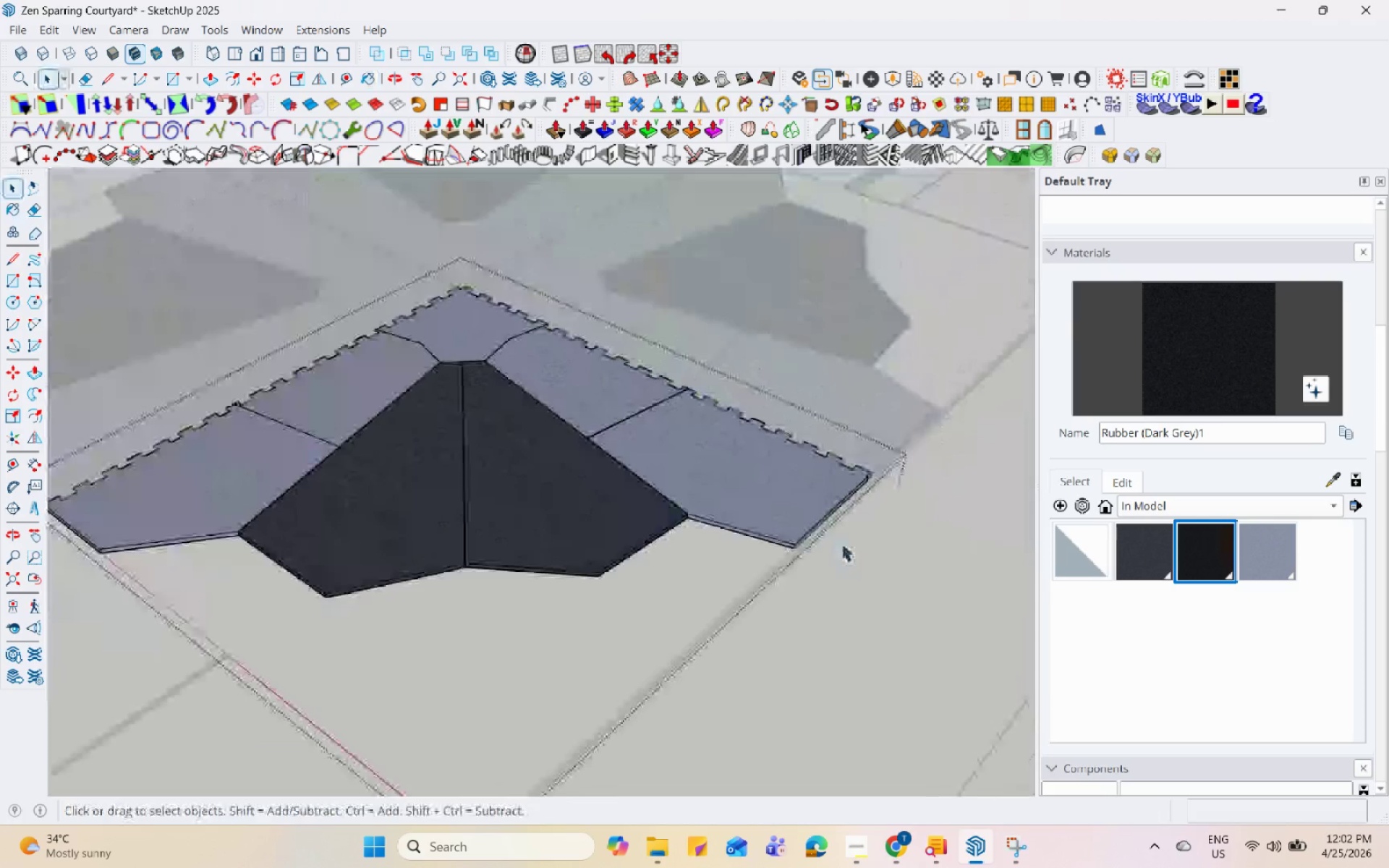 
key(Escape)
 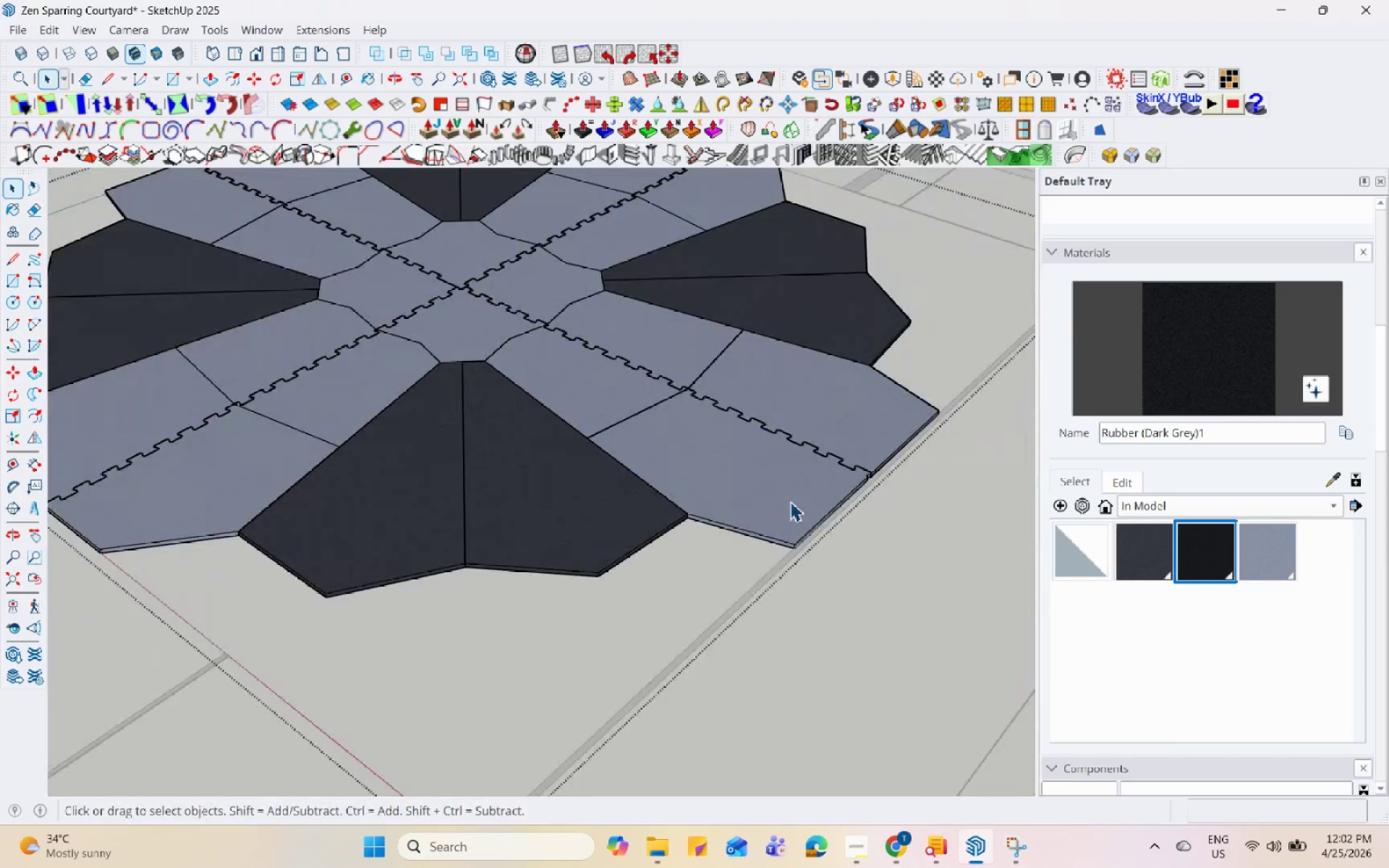 
key(Escape)
 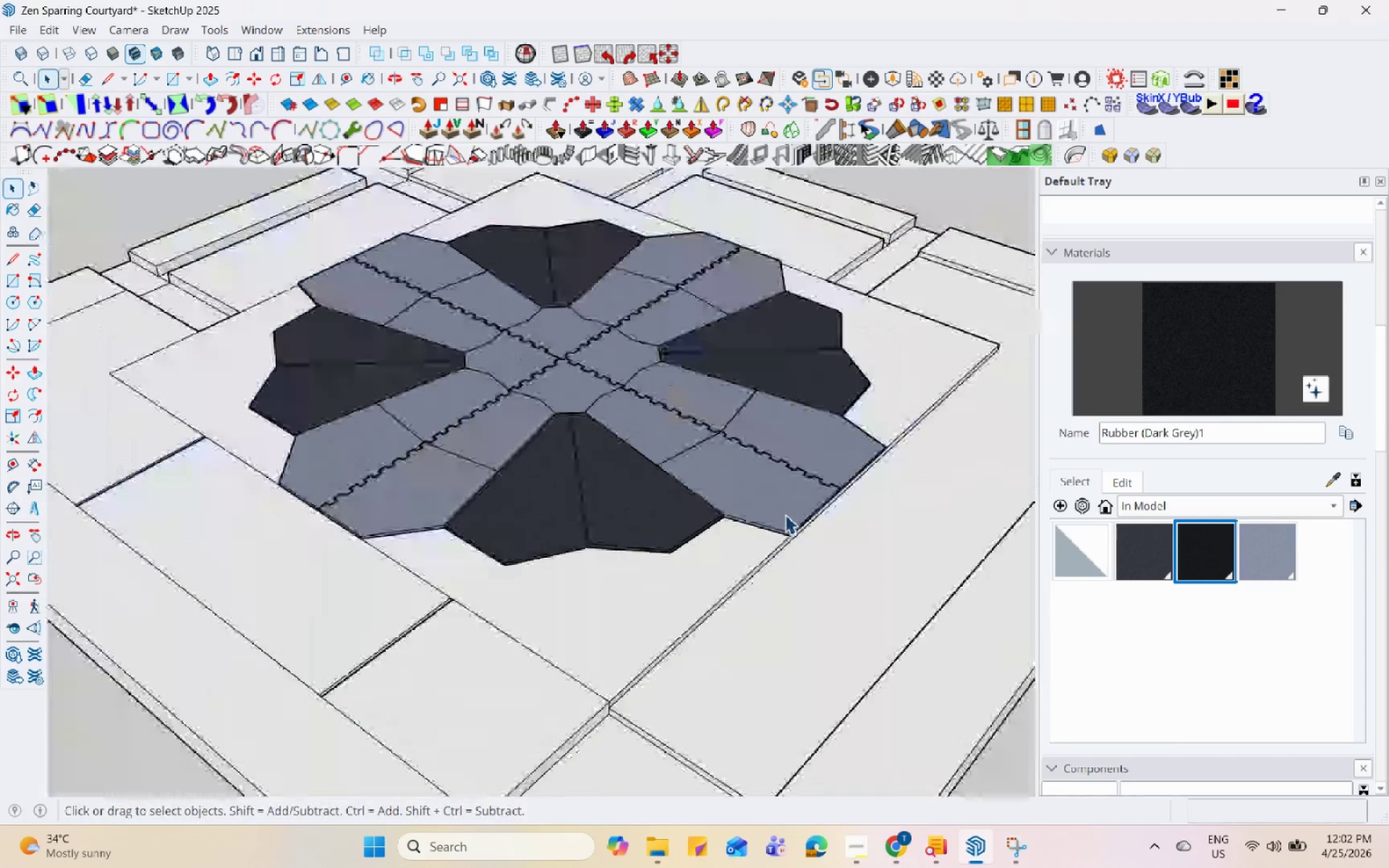 
scroll: coordinate [786, 511], scroll_direction: down, amount: 28.0
 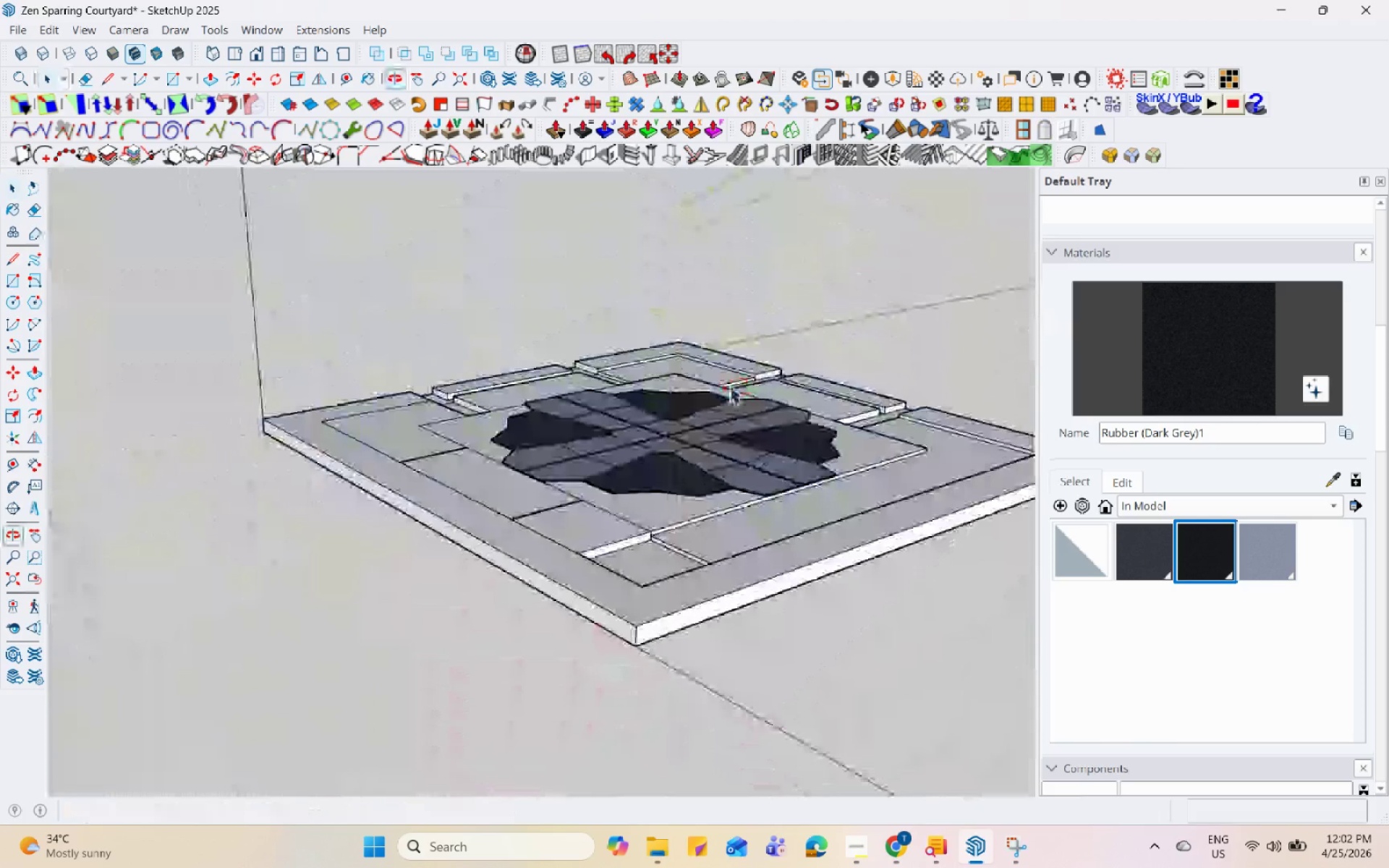 
left_click_drag(start_coordinate=[636, 489], to_coordinate=[637, 493])
 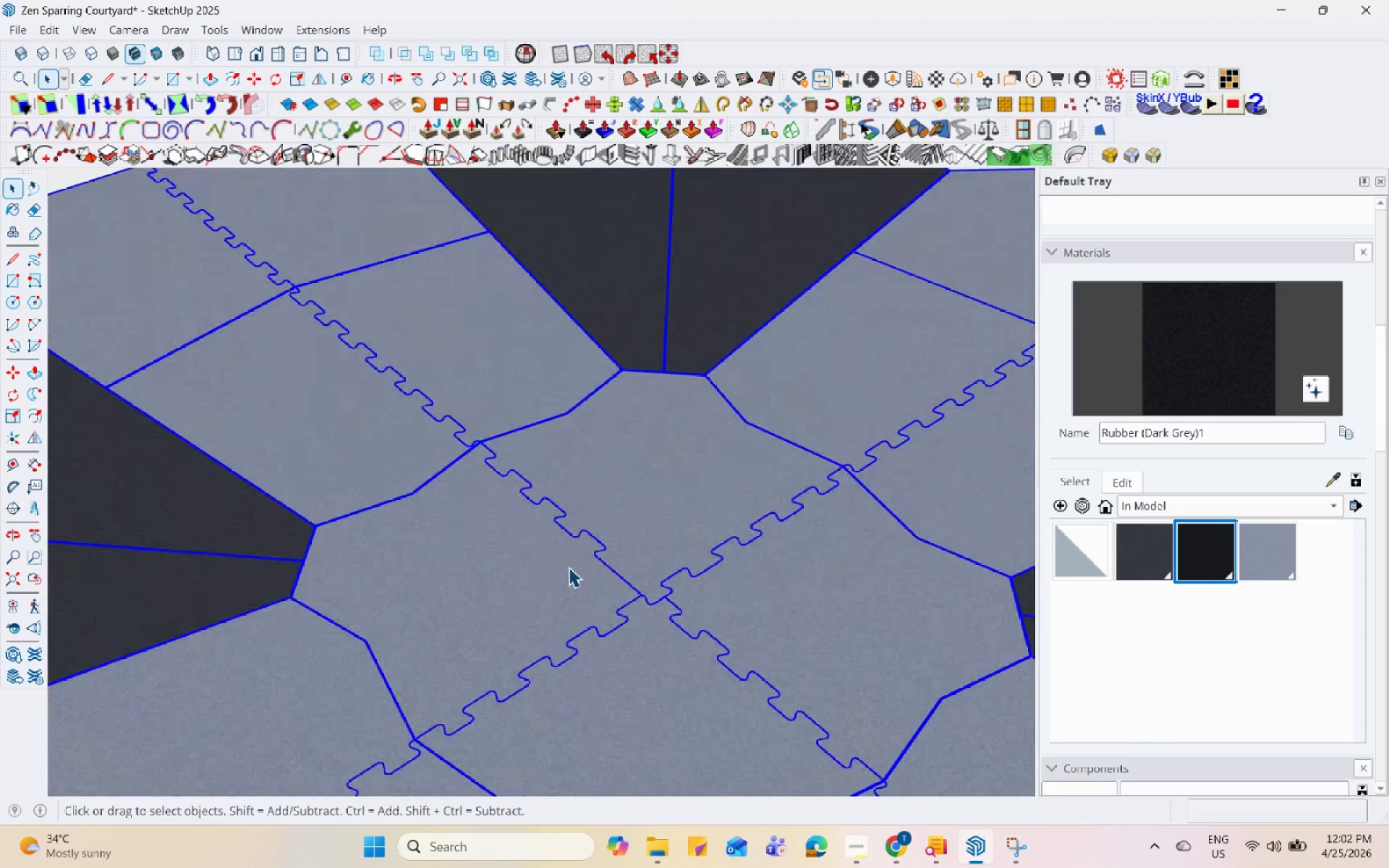 
scroll: coordinate [562, 551], scroll_direction: up, amount: 24.0
 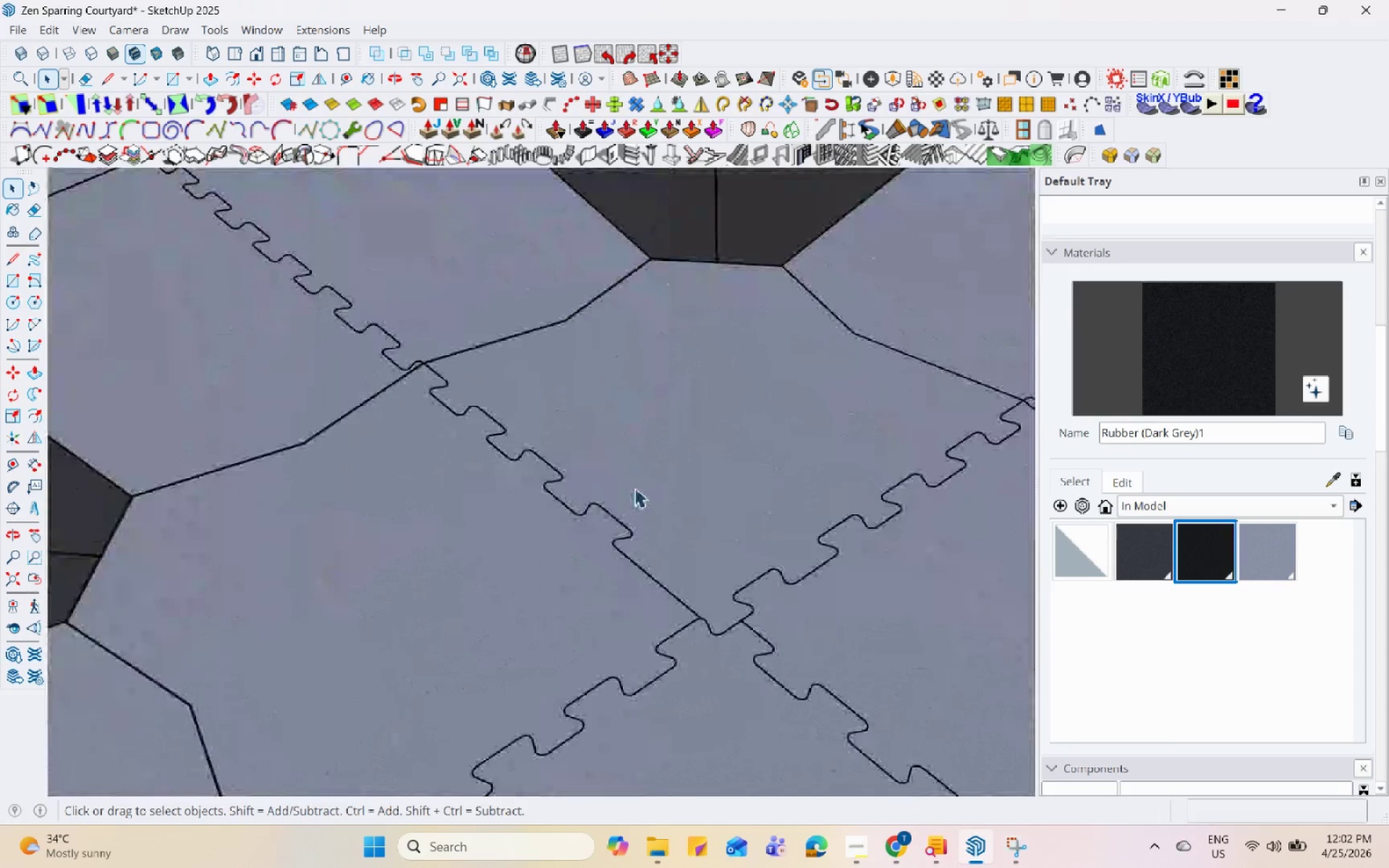 
scroll: coordinate [518, 386], scroll_direction: down, amount: 15.0
 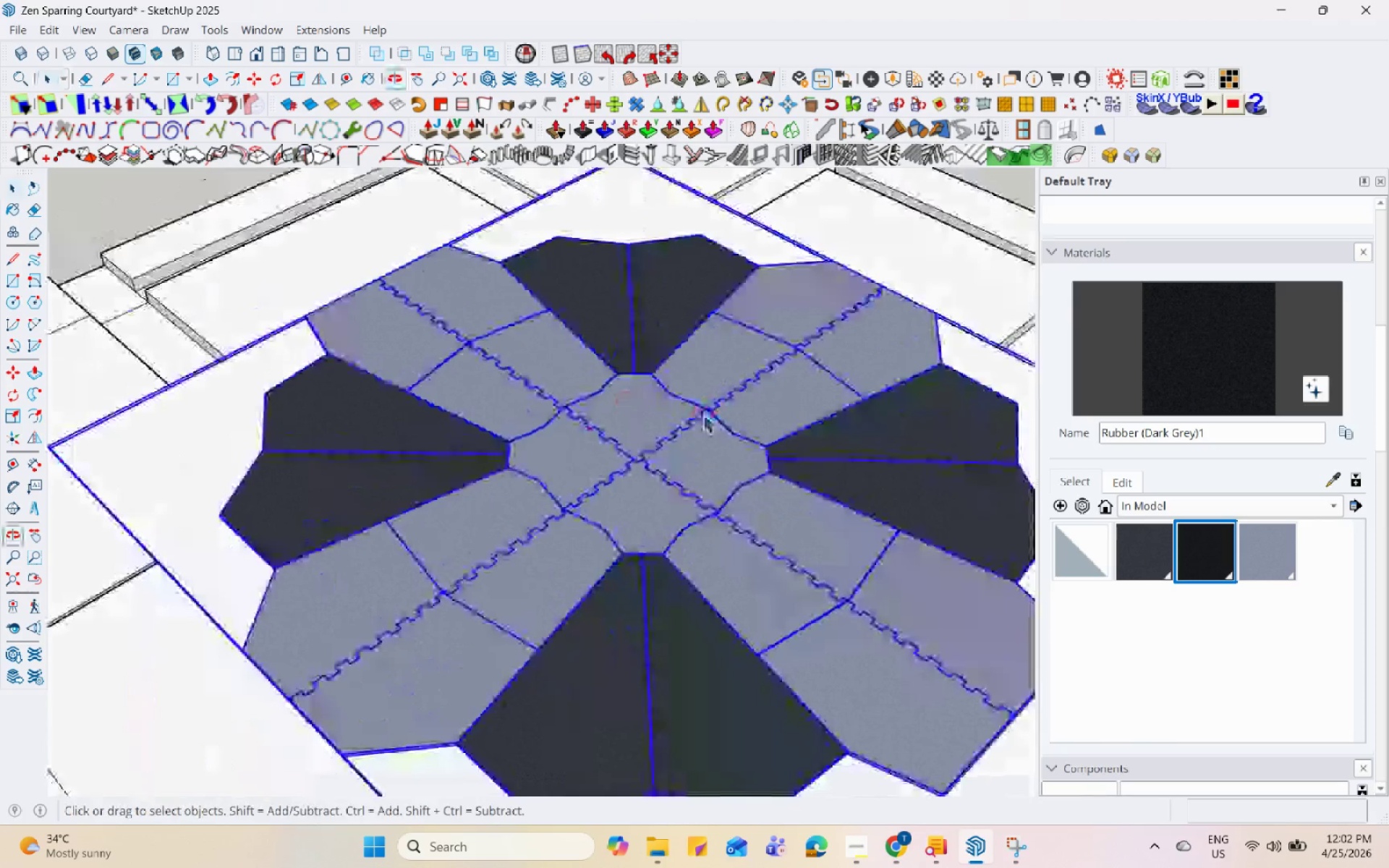 
double_click([622, 424])
 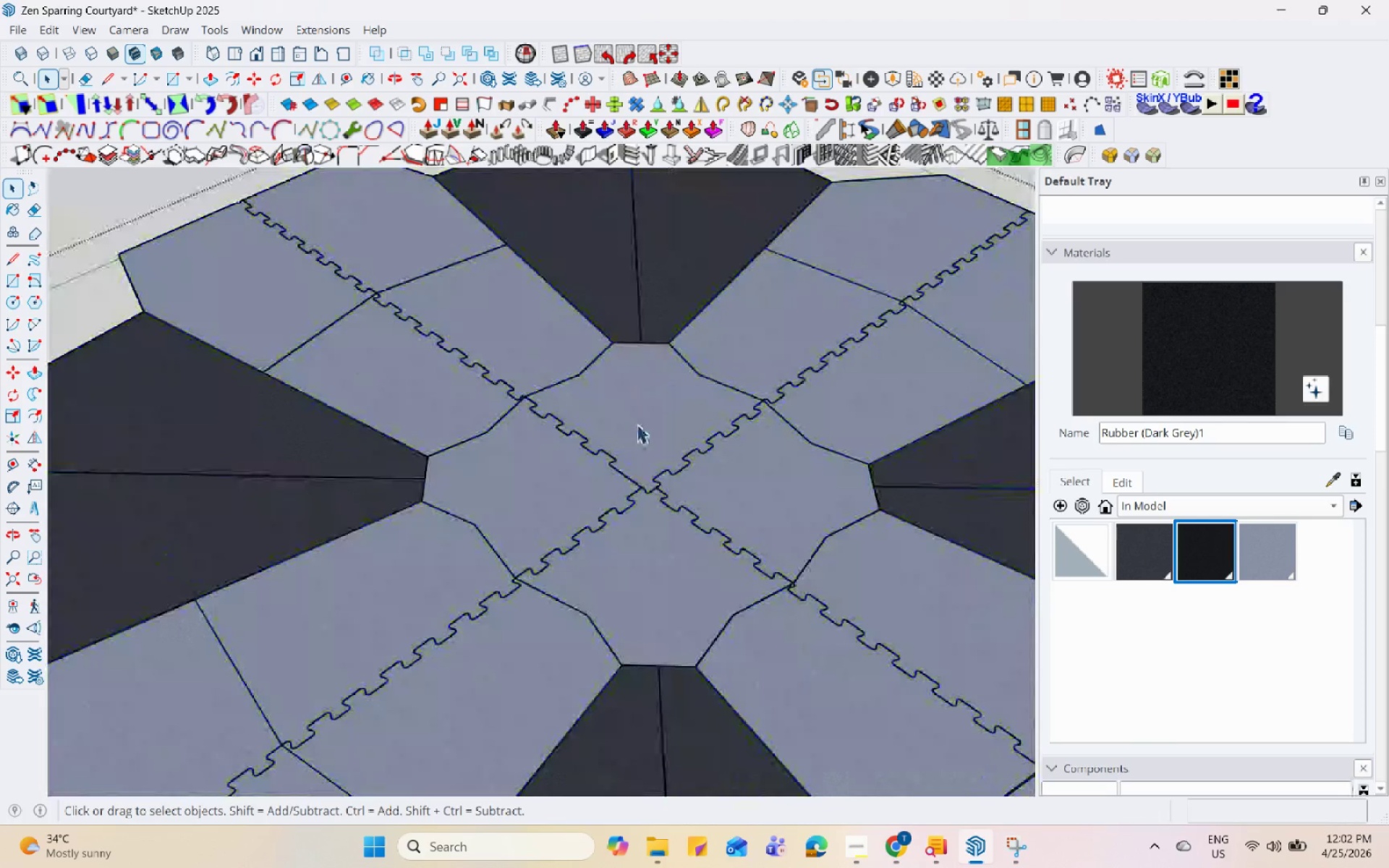 
scroll: coordinate [622, 424], scroll_direction: up, amount: 5.0
 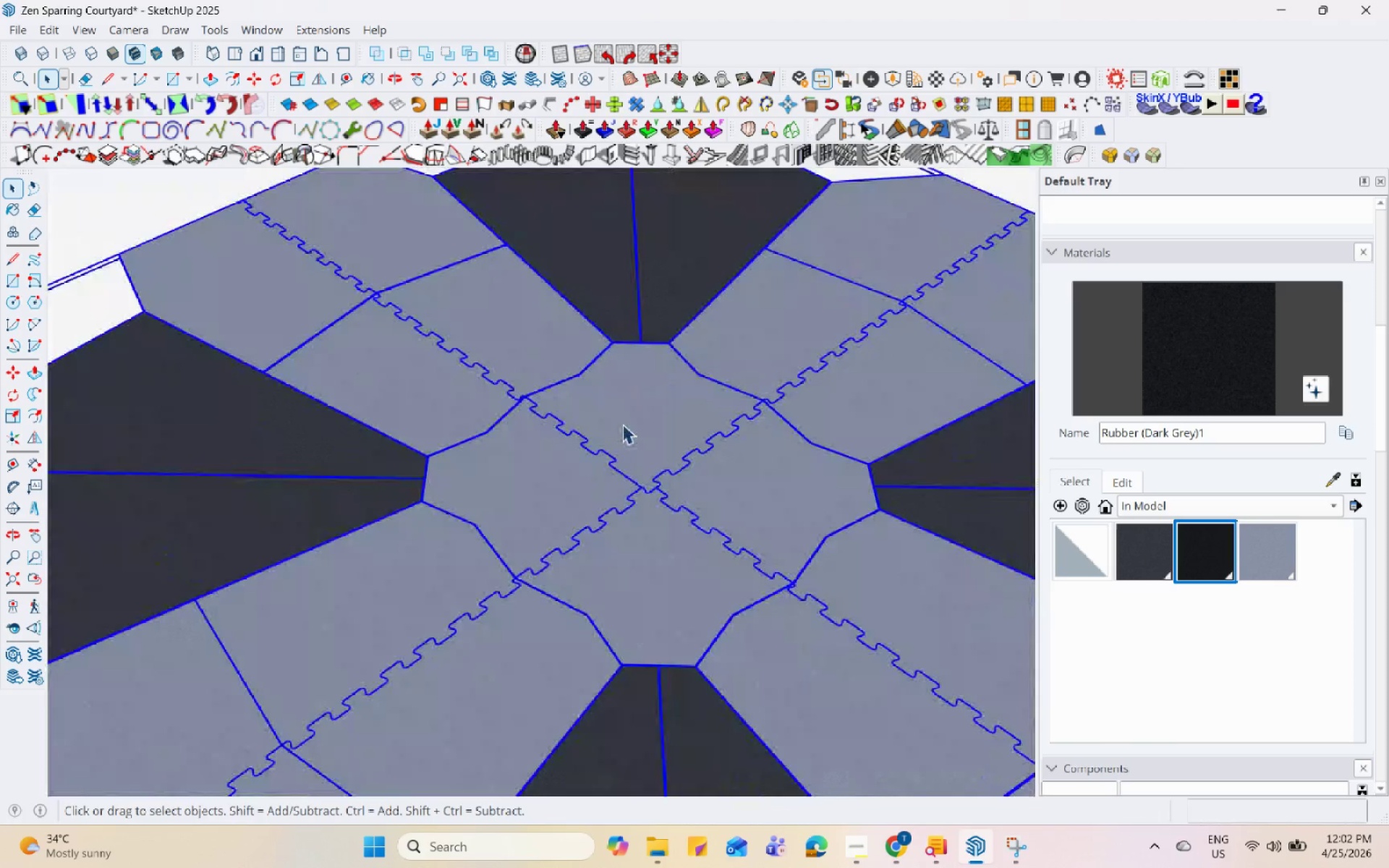 
triple_click([637, 424])
 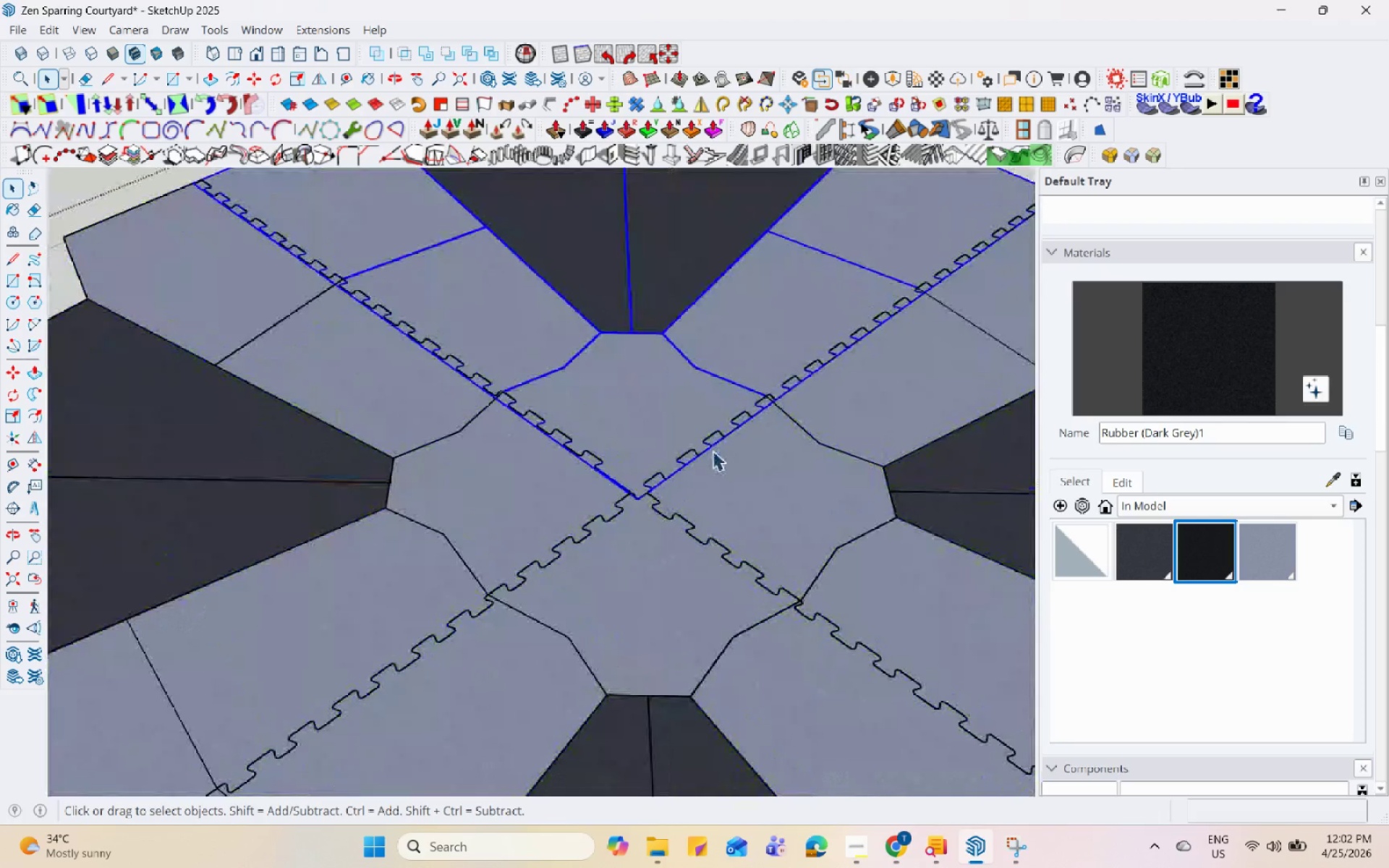 
scroll: coordinate [595, 494], scroll_direction: up, amount: 17.0
 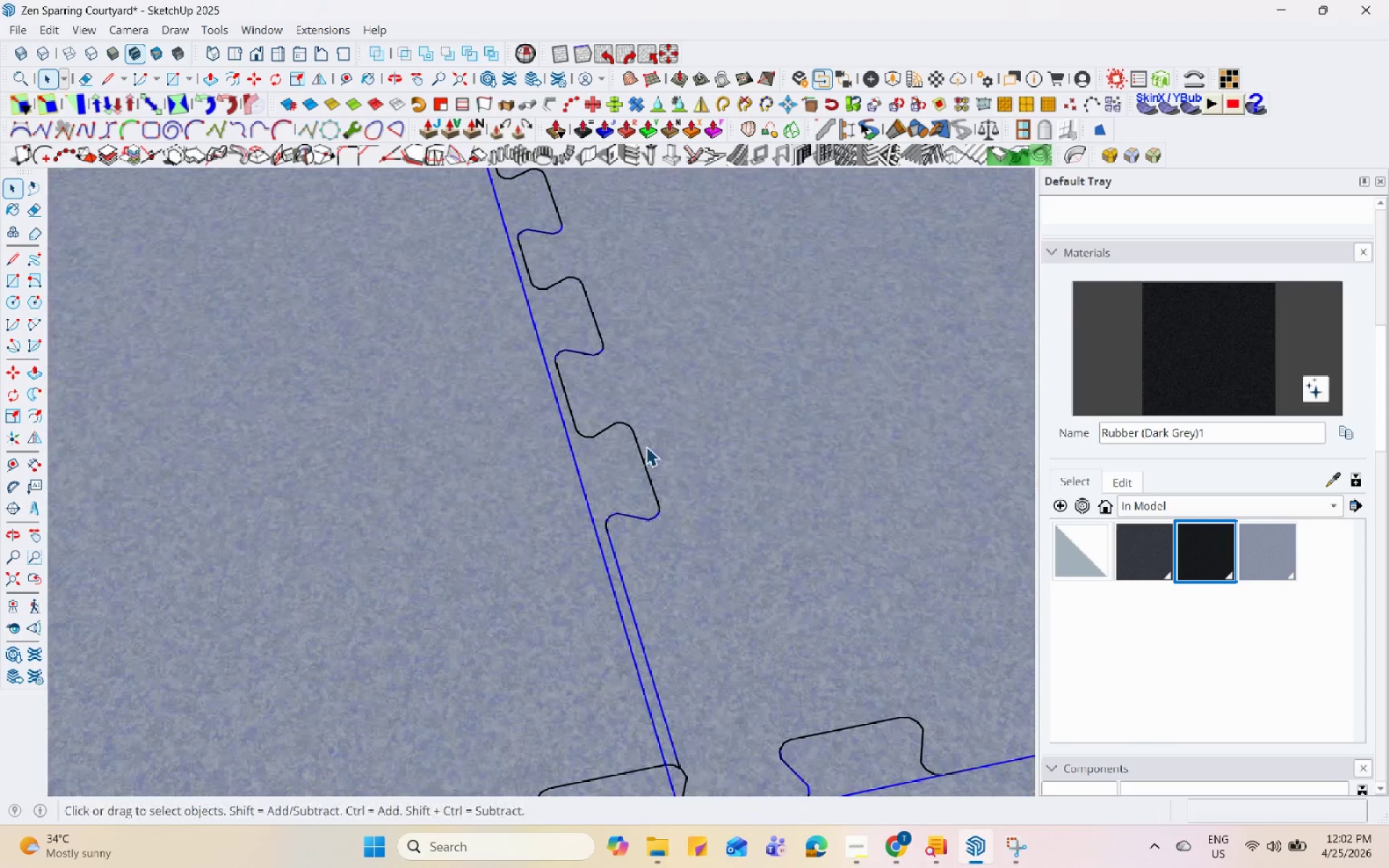 
key(M)
 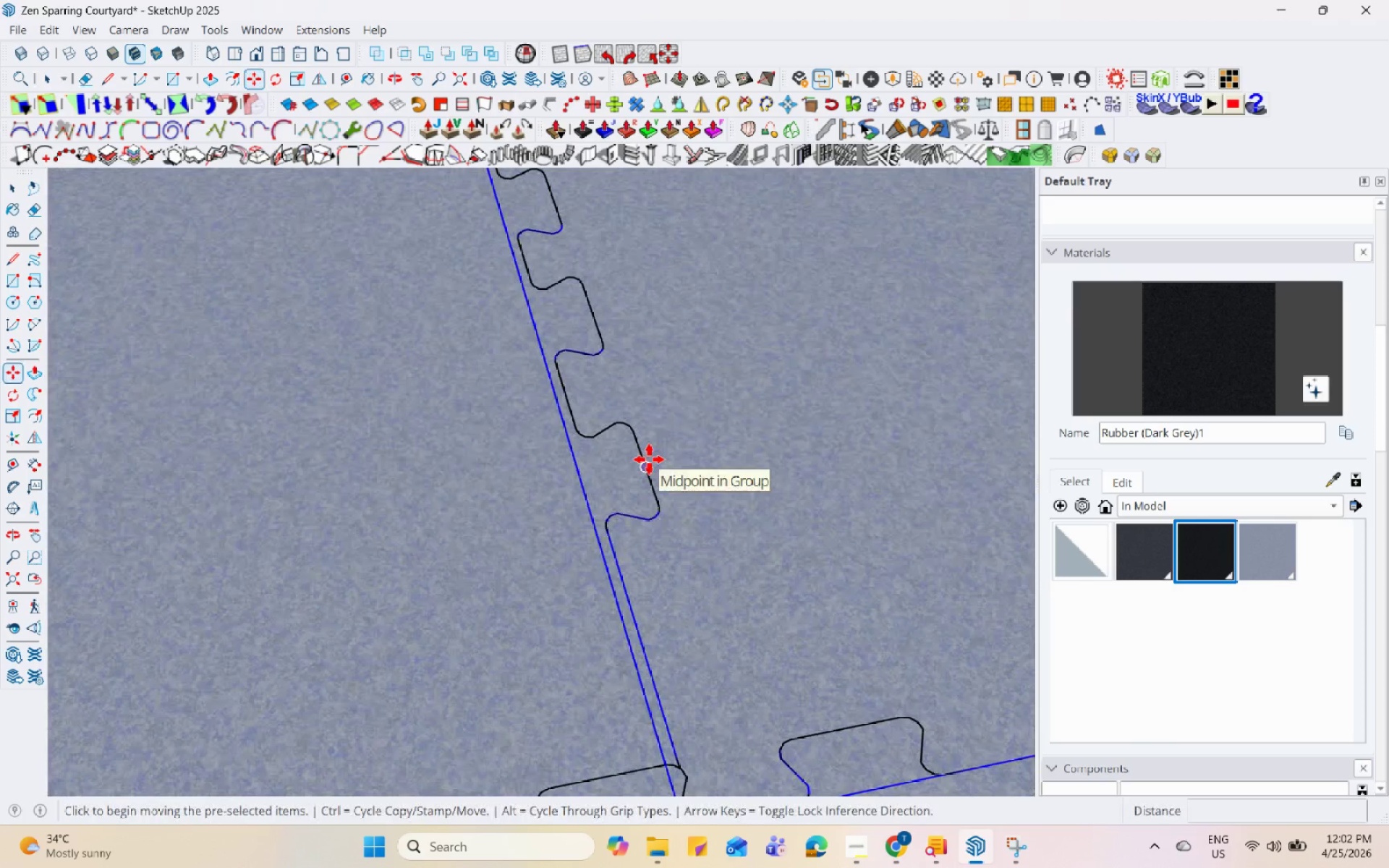 
left_click([649, 459])
 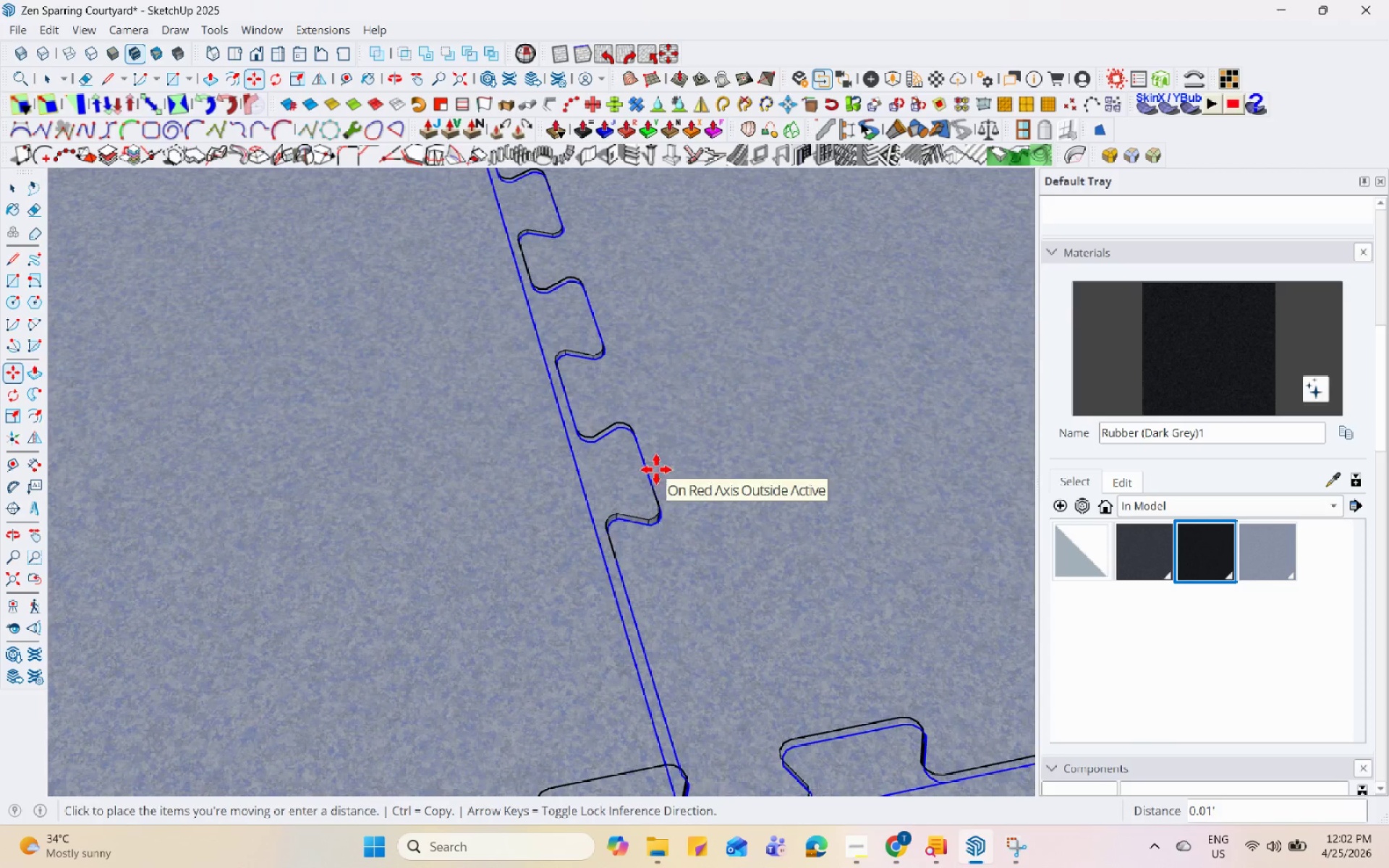 
key(Space)
 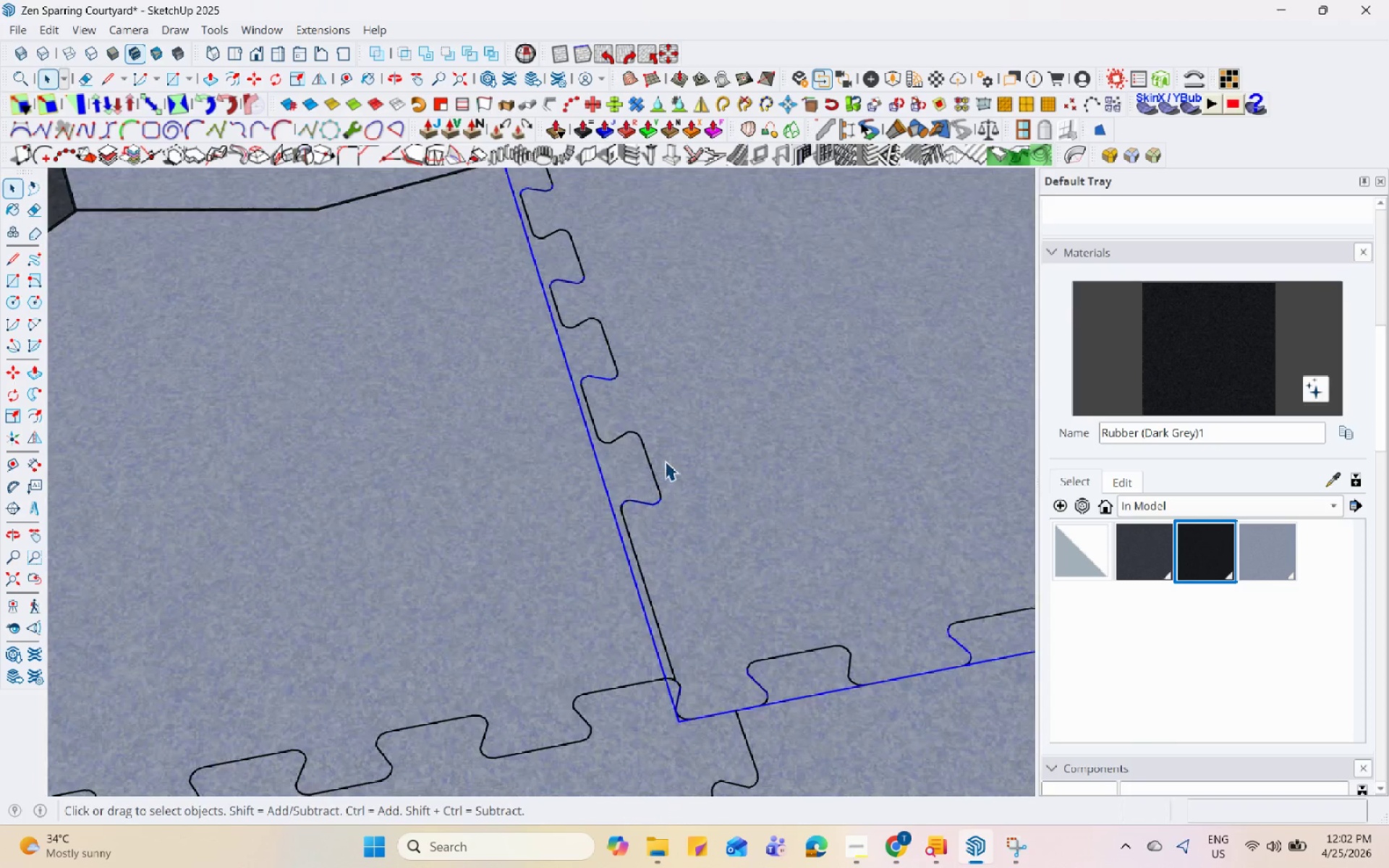 
left_click([879, 241])
 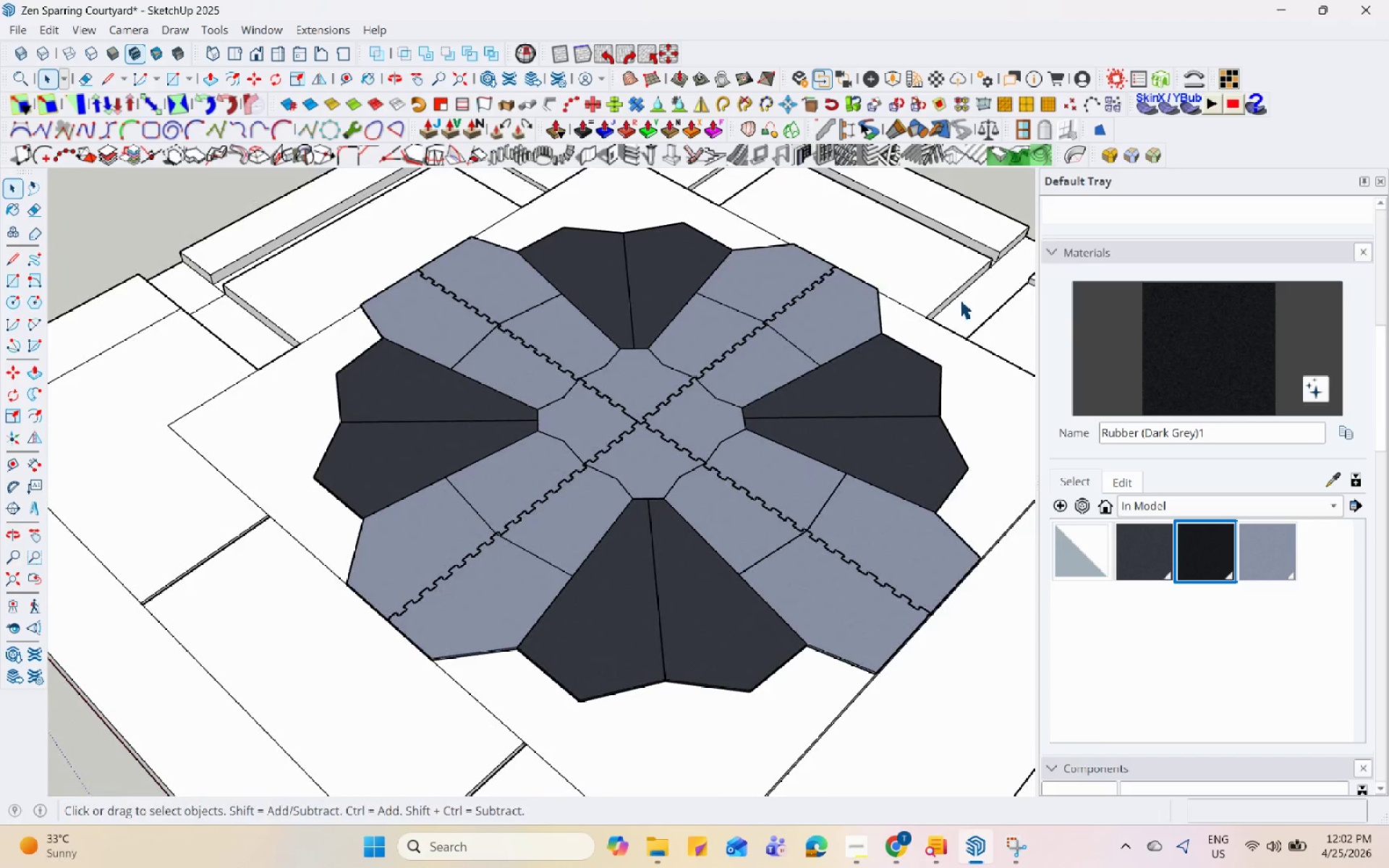 
scroll: coordinate [655, 454], scroll_direction: down, amount: 51.0
 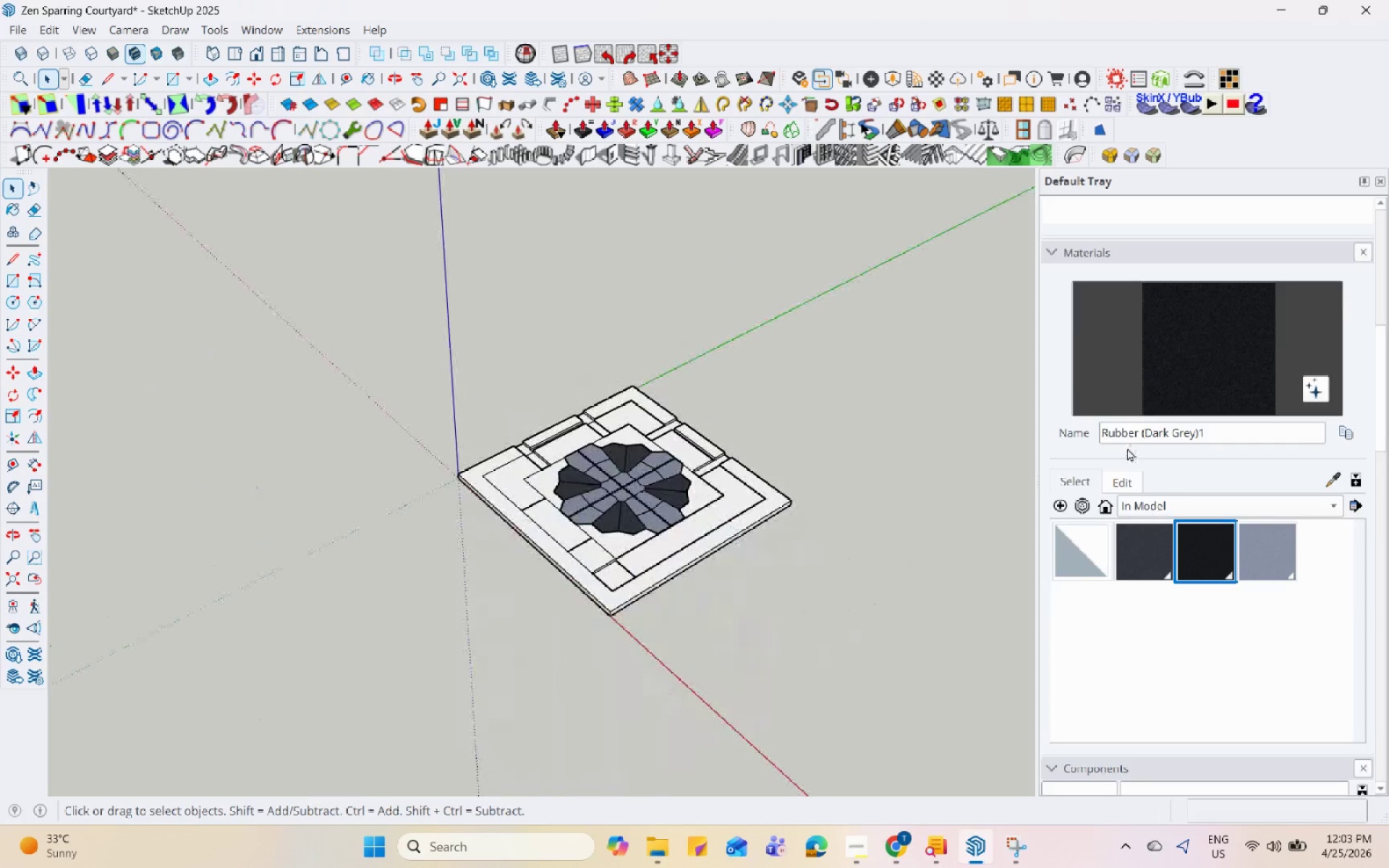 
scroll: coordinate [1128, 335], scroll_direction: up, amount: 5.0
 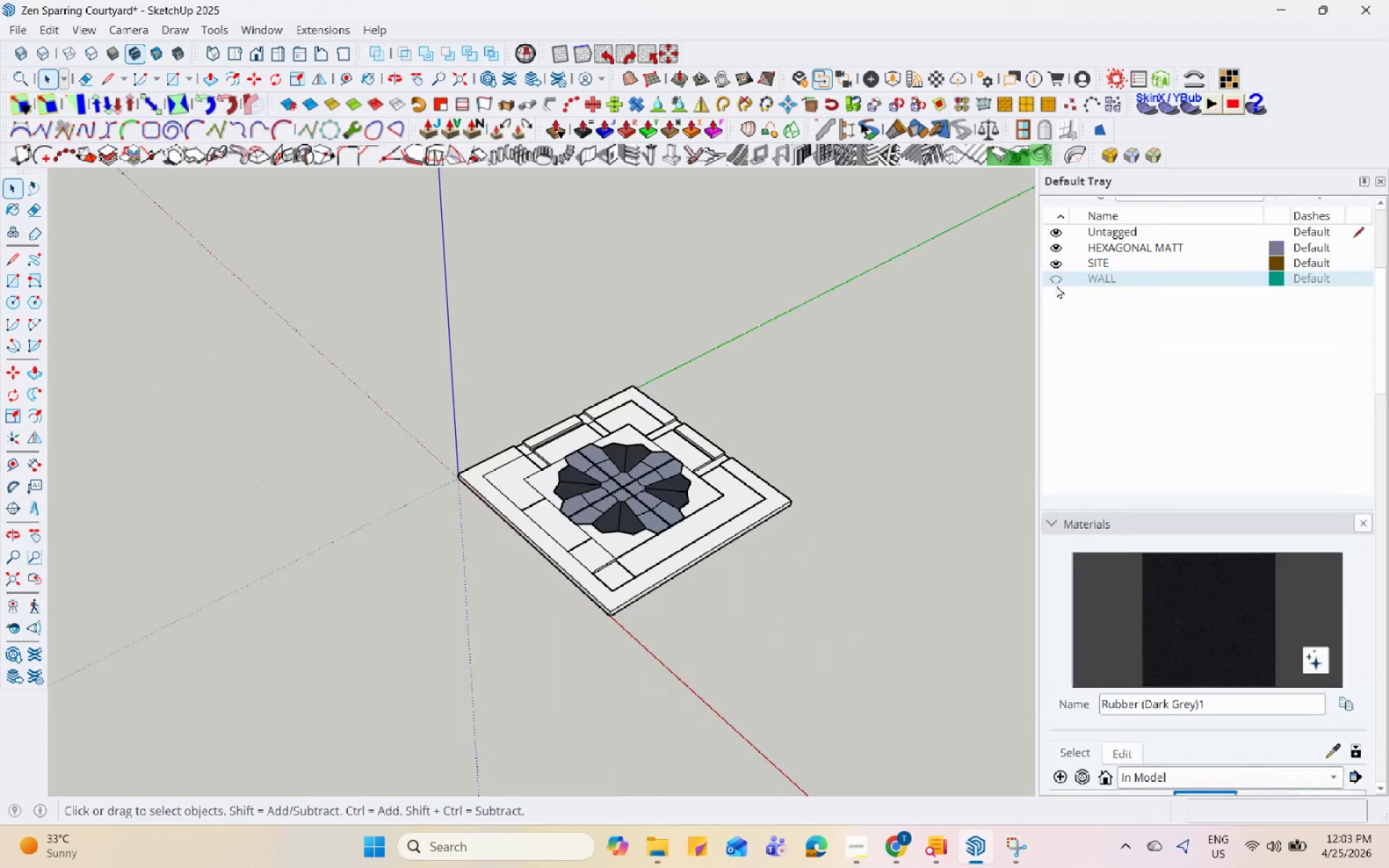 
left_click([1050, 278])
 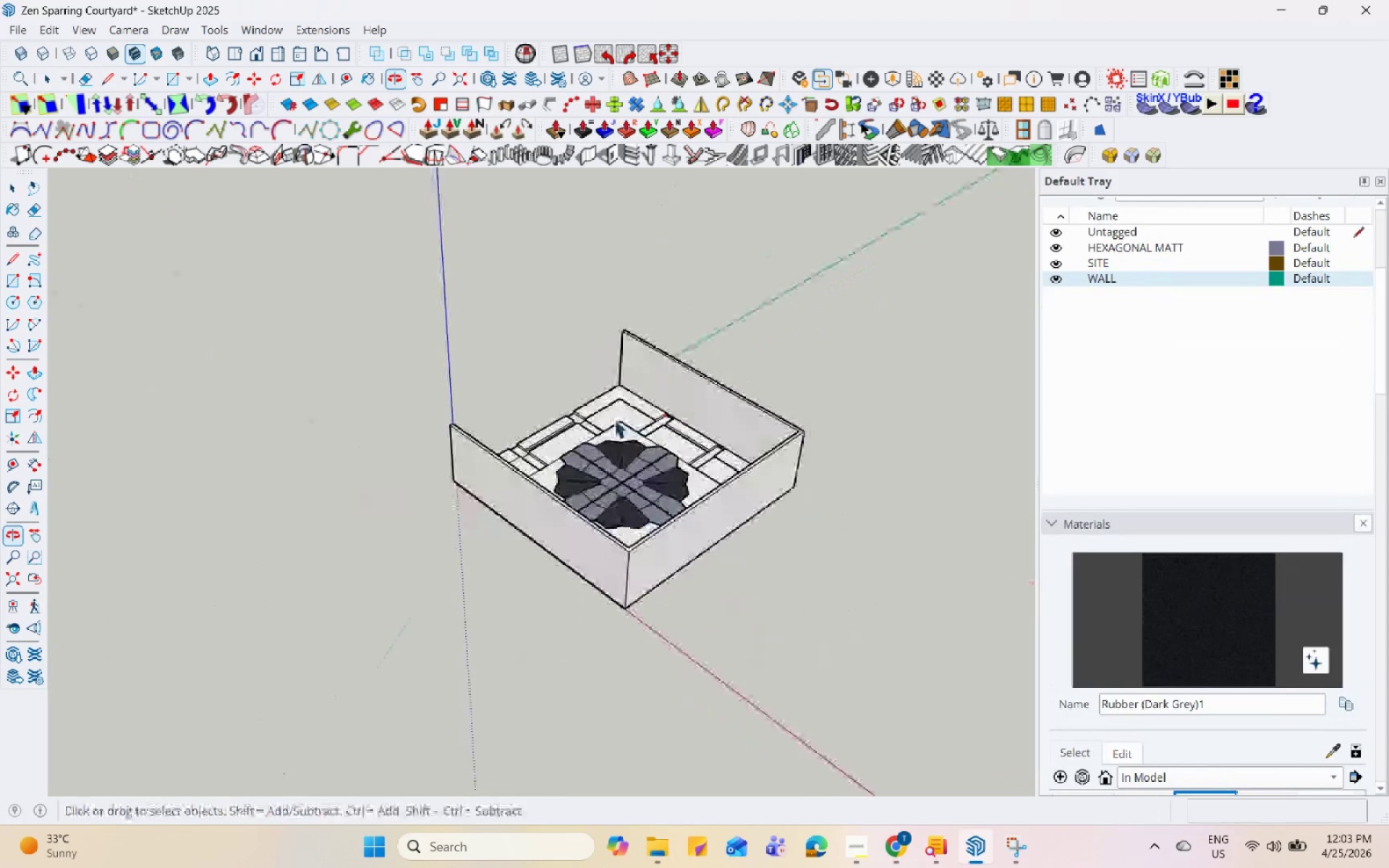 
left_click([319, 511])
 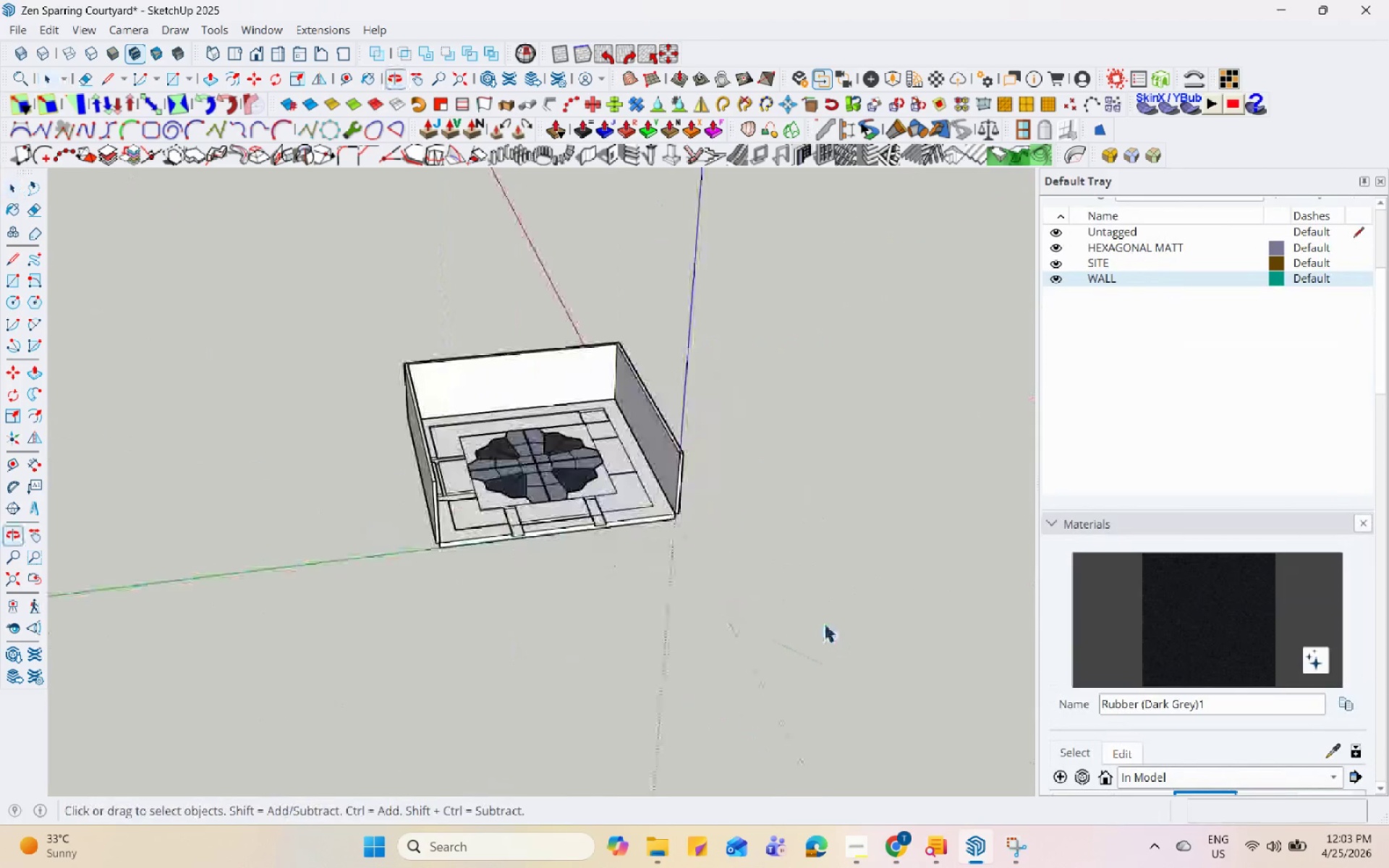 
left_click_drag(start_coordinate=[759, 534], to_coordinate=[760, 528])
 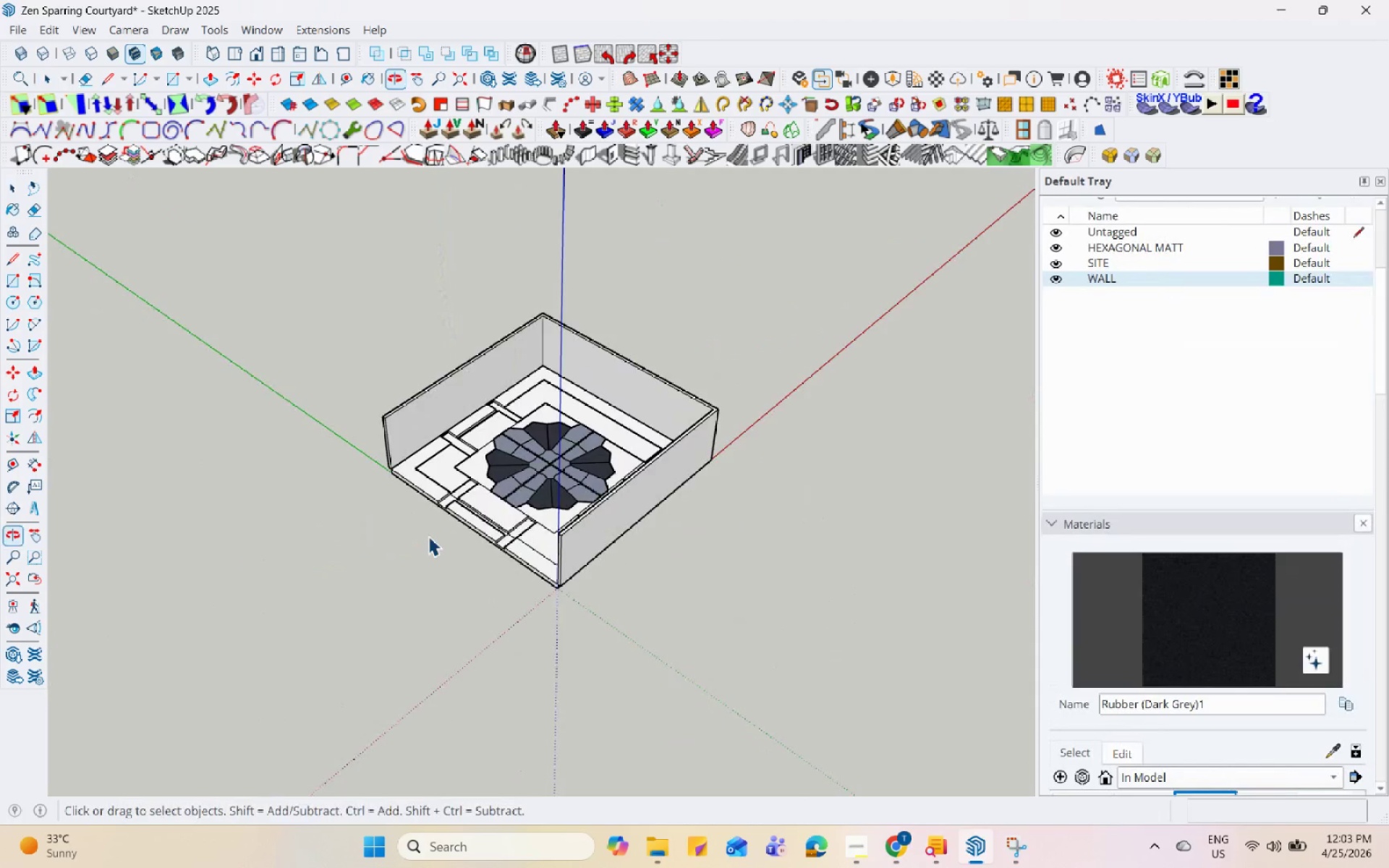 
left_click_drag(start_coordinate=[297, 259], to_coordinate=[719, 655])
 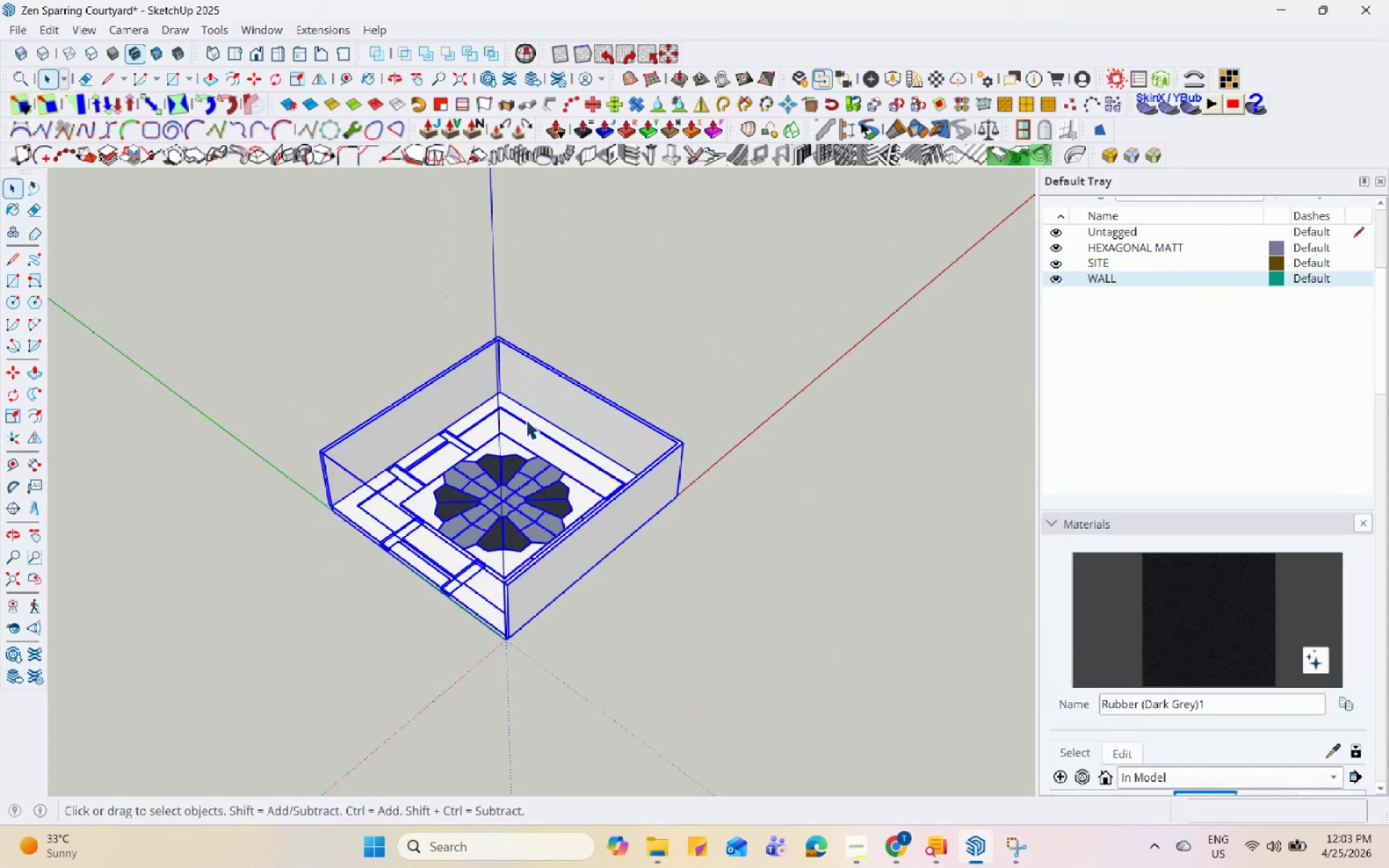 
scroll: coordinate [425, 489], scroll_direction: down, amount: 5.0
 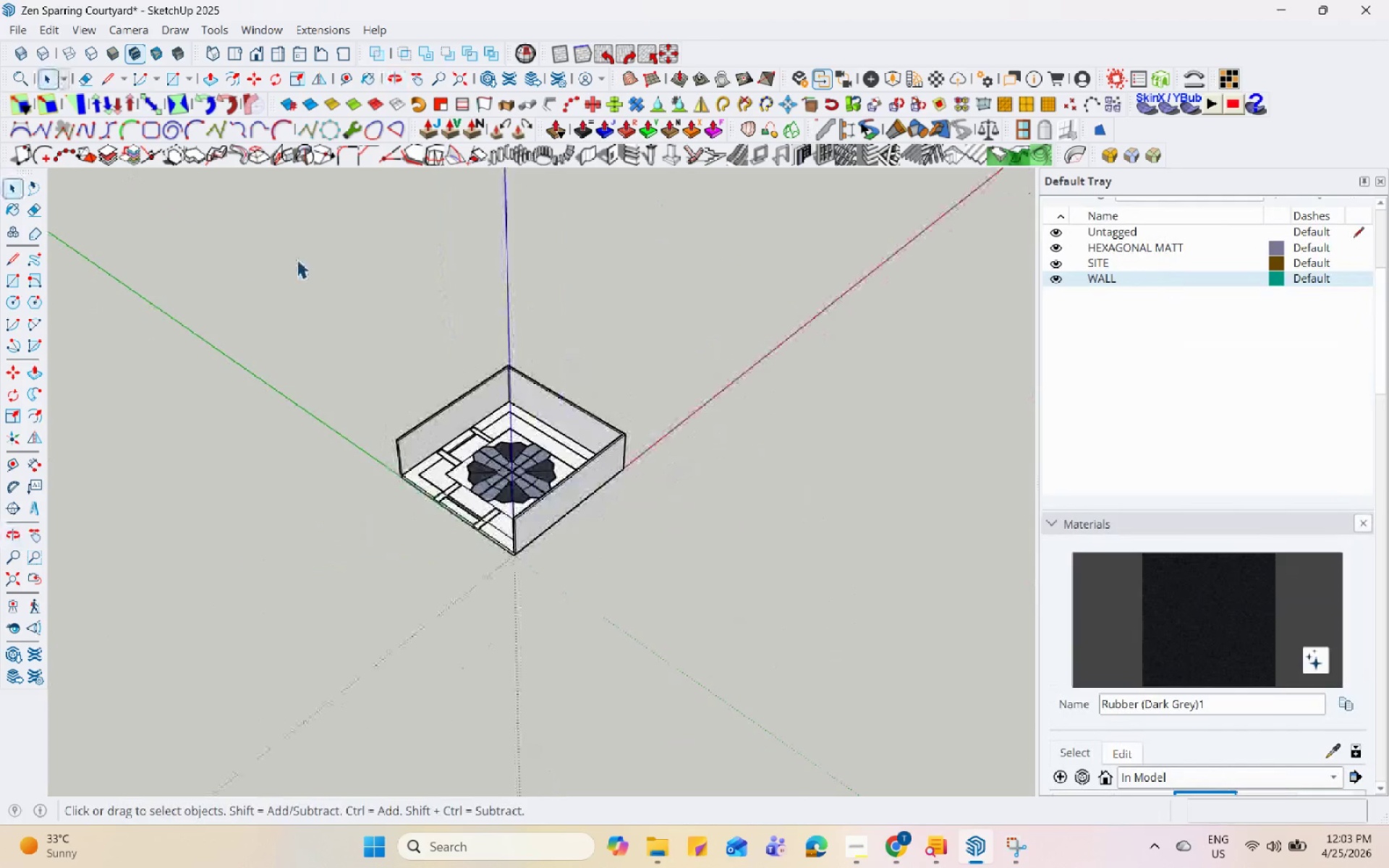 
scroll: coordinate [526, 420], scroll_direction: up, amount: 5.0
 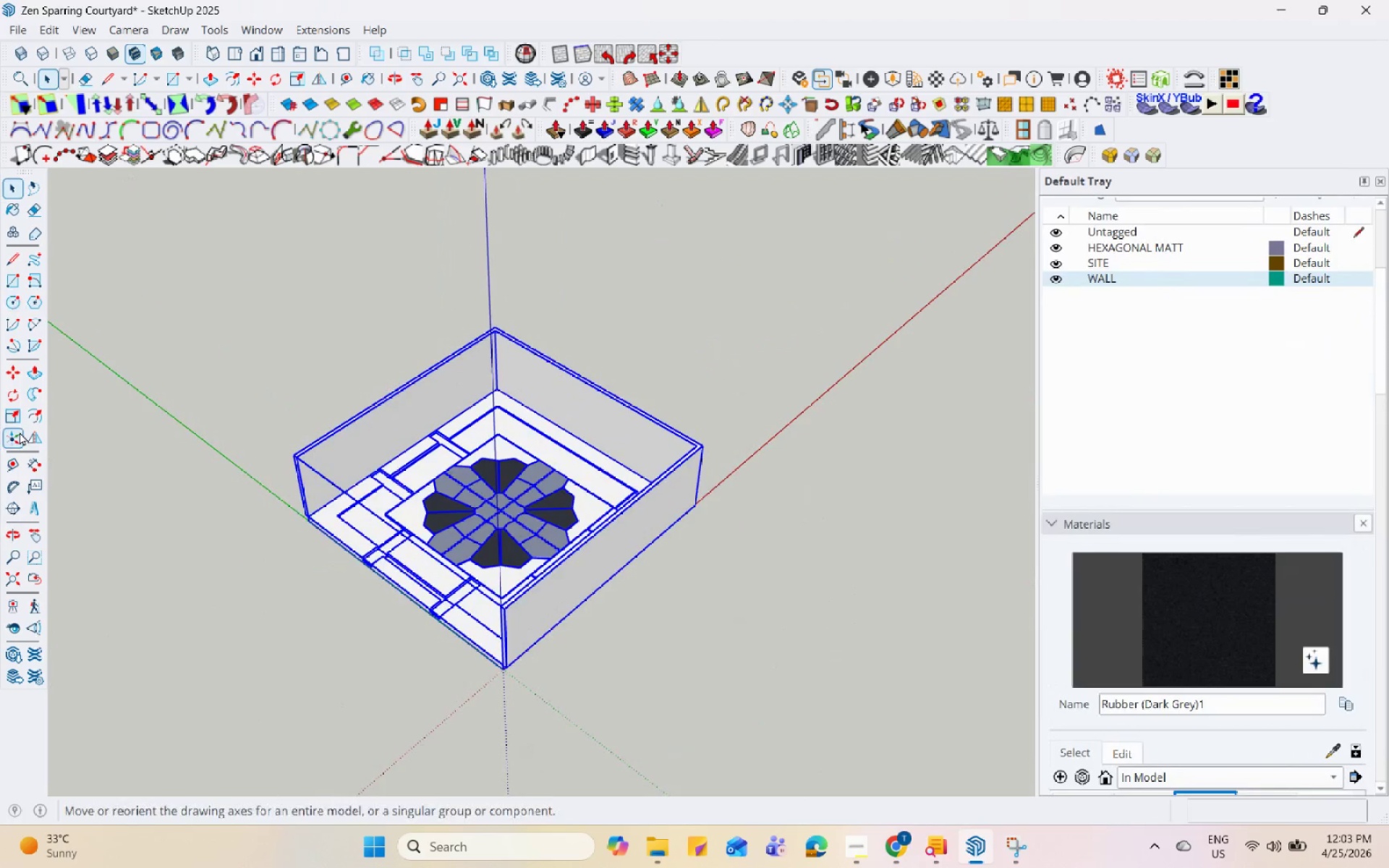 
left_click([9, 393])
 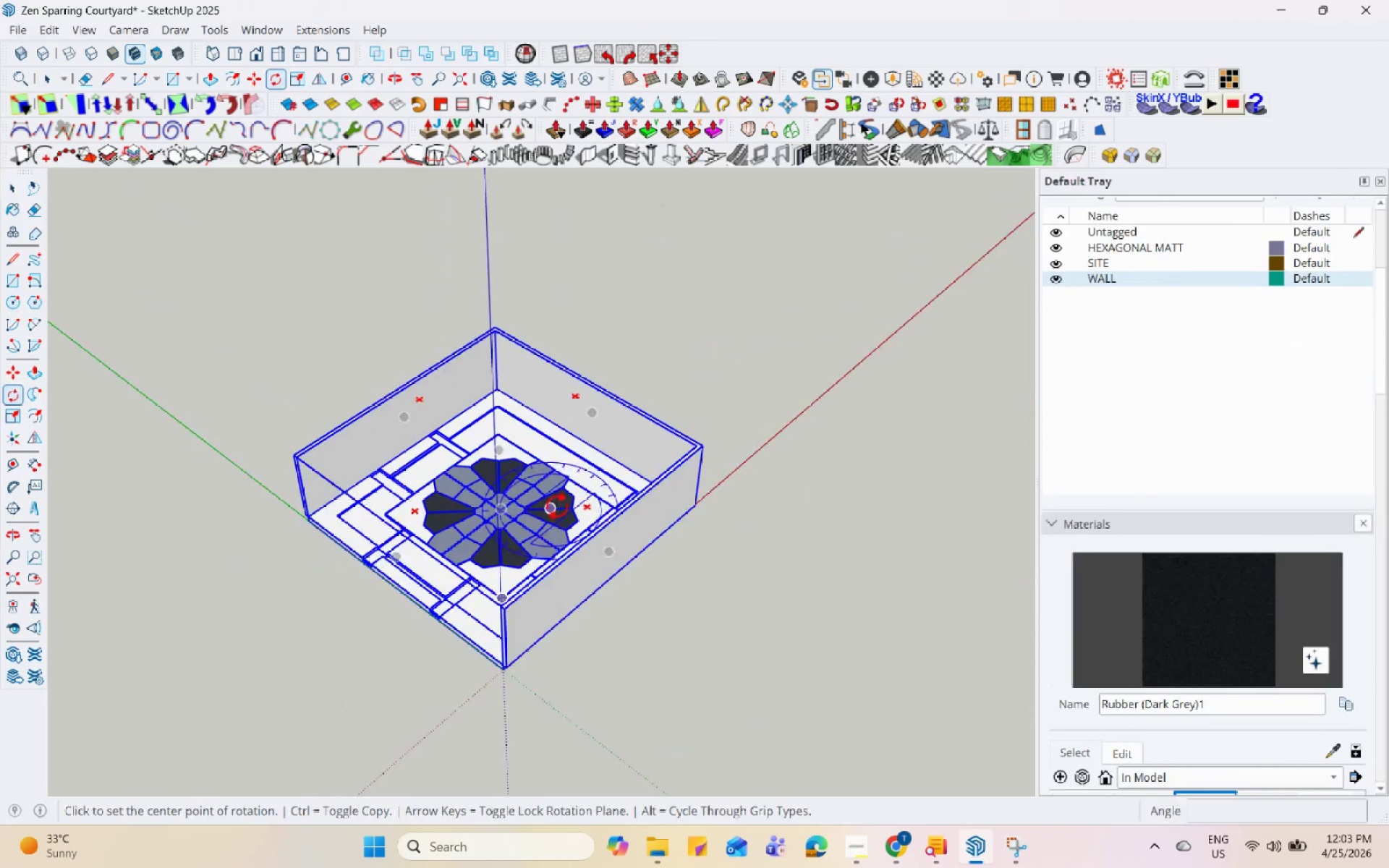 
scroll: coordinate [557, 507], scroll_direction: up, amount: 4.0
 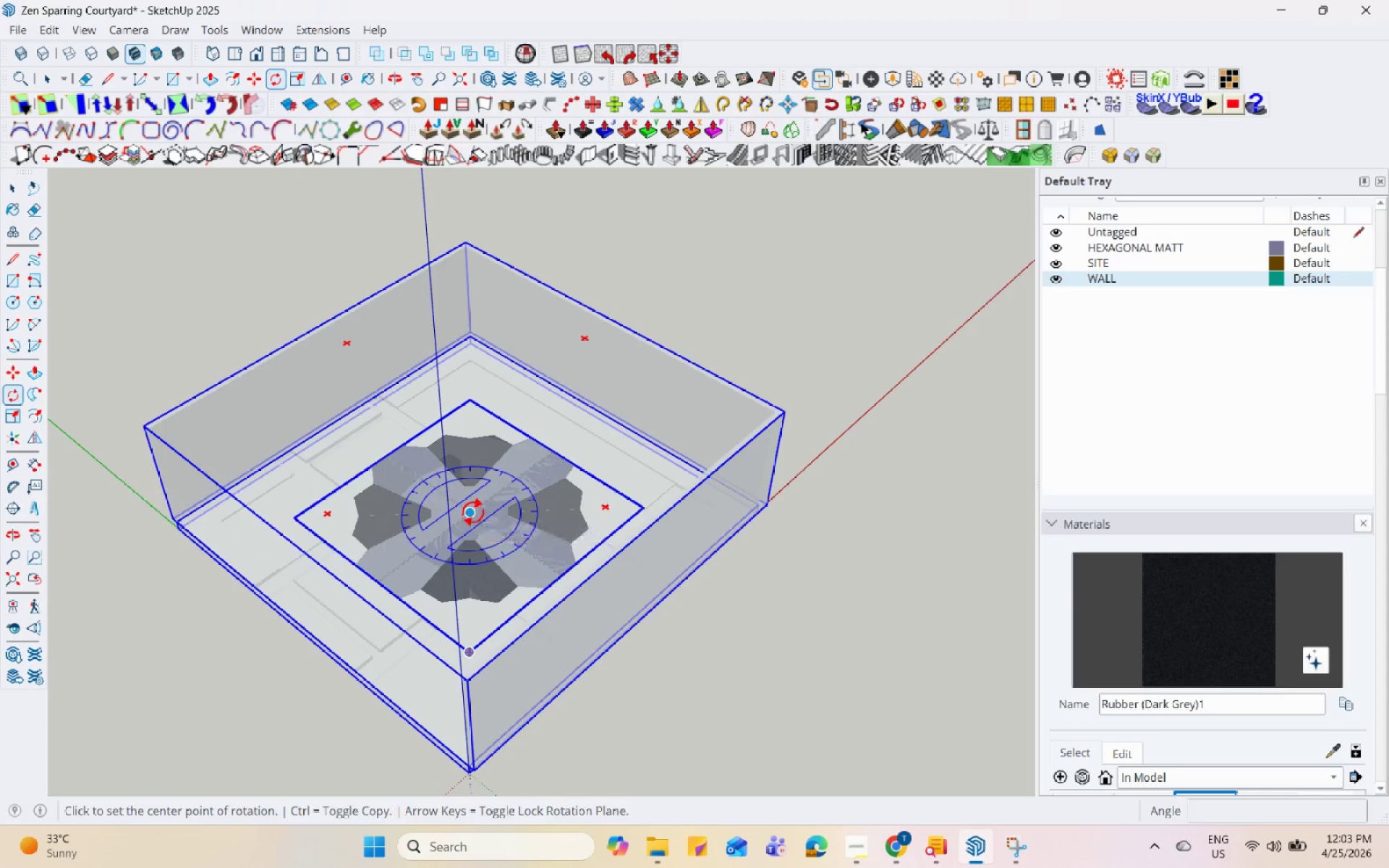 
double_click([549, 462])
 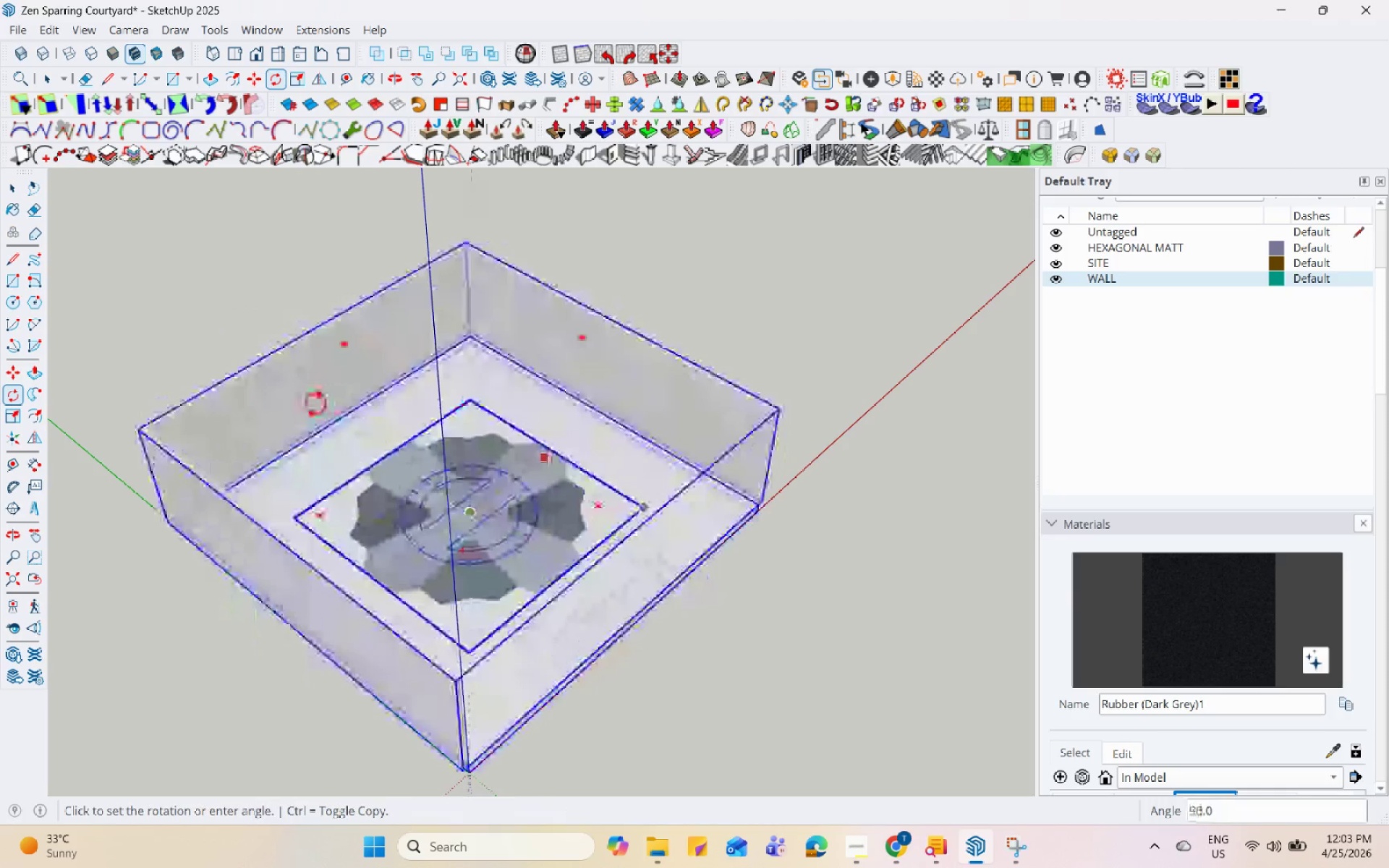 
left_click([314, 404])
 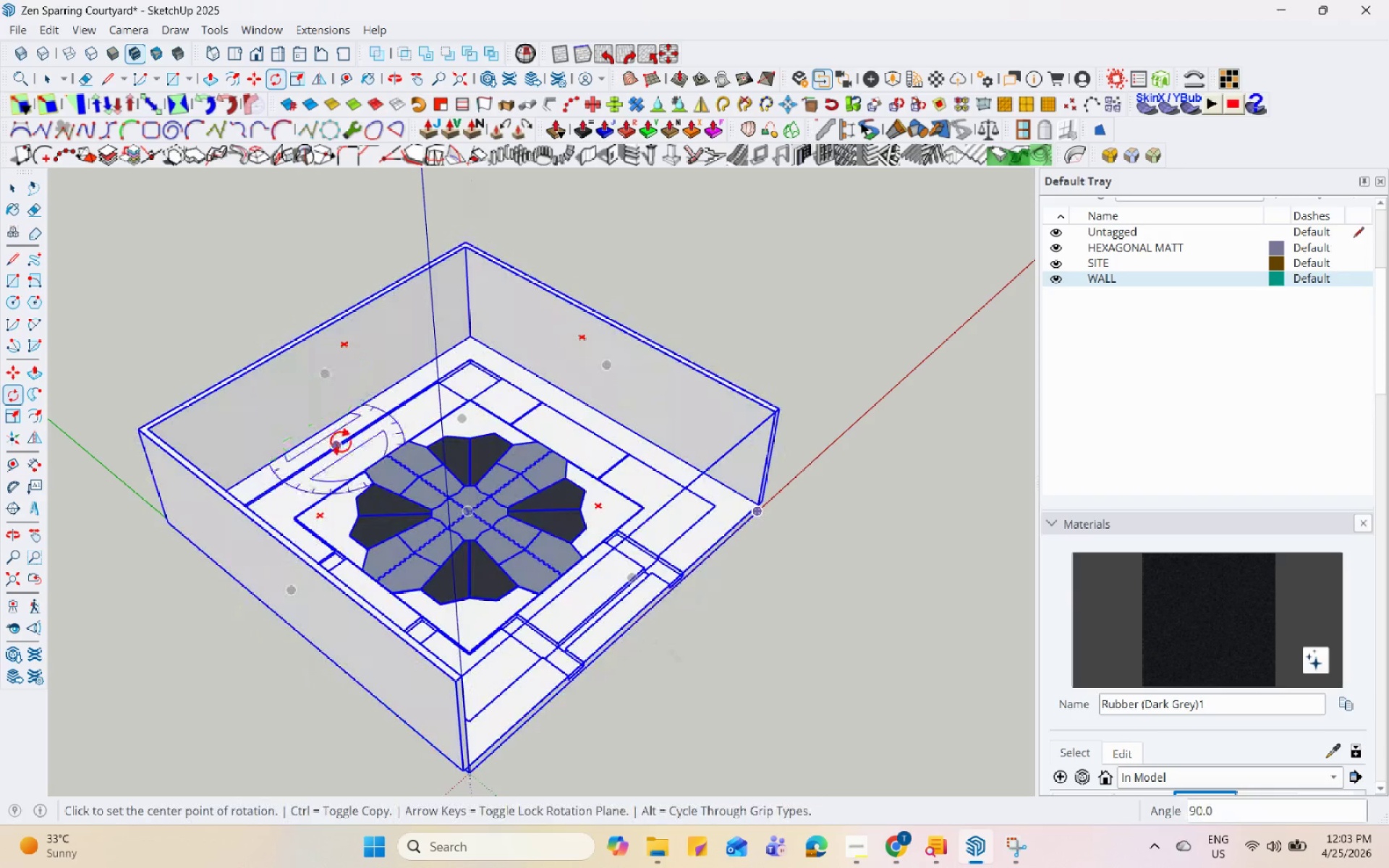 
key(Space)
 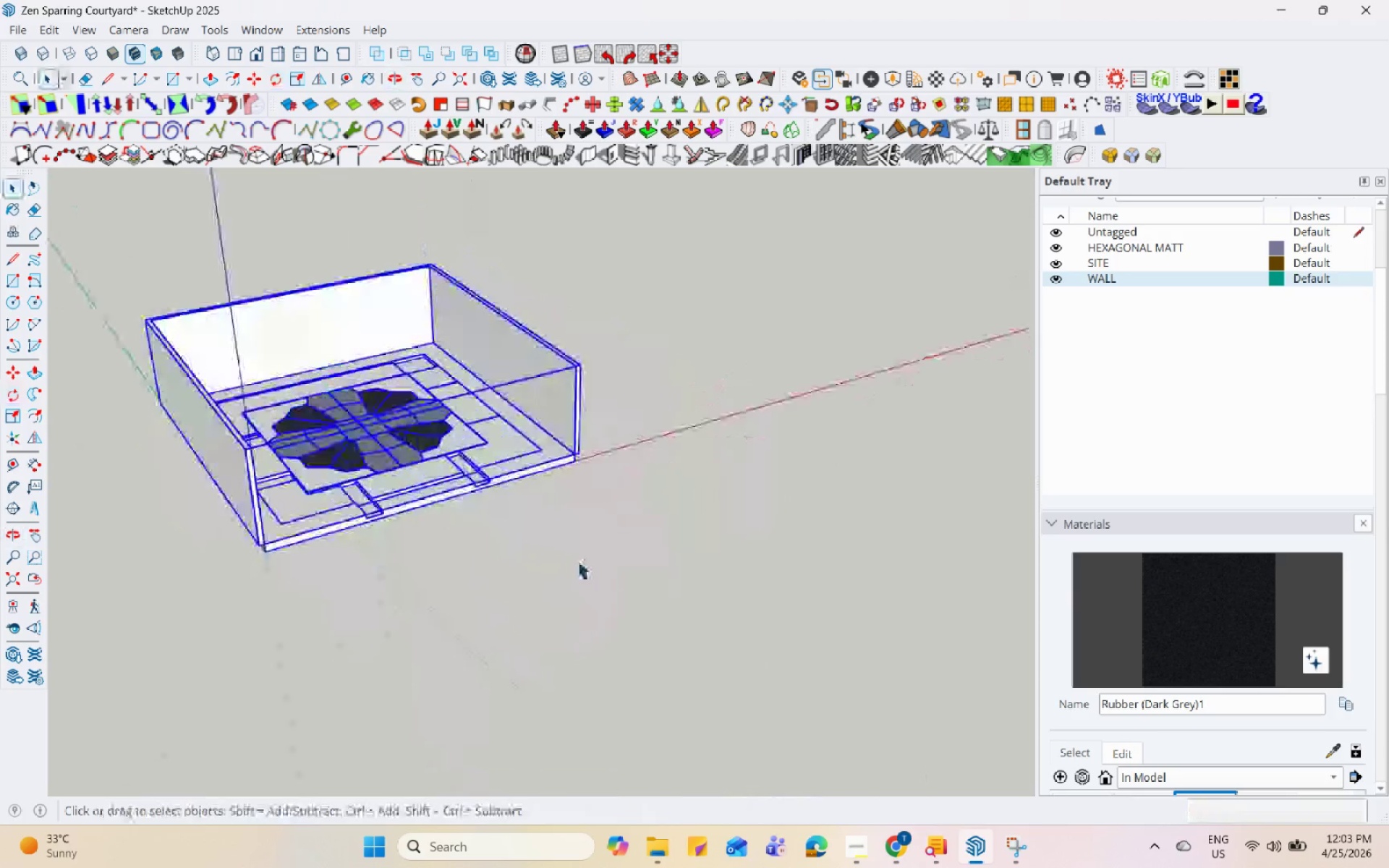 
scroll: coordinate [347, 446], scroll_direction: down, amount: 6.0
 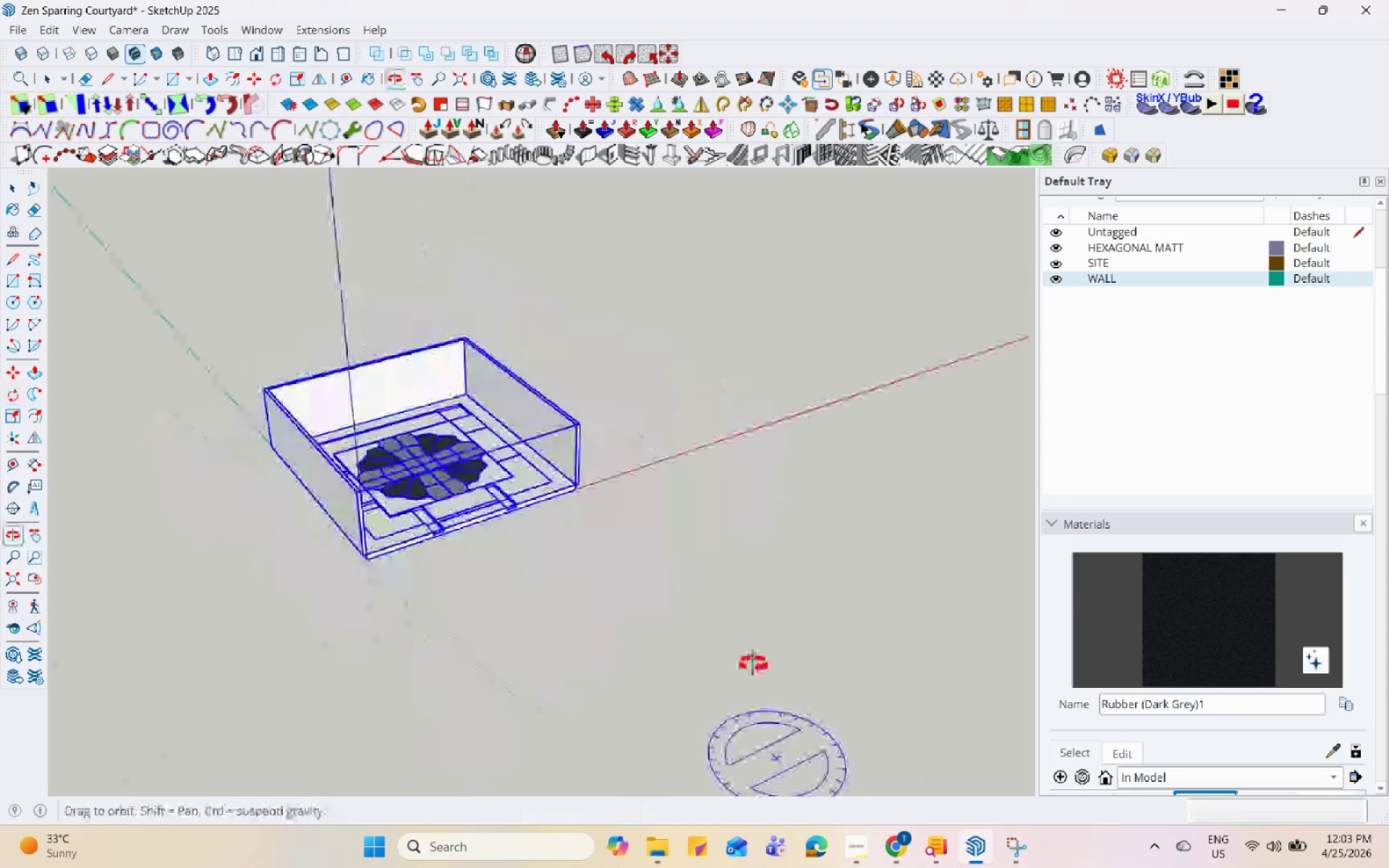 
scroll: coordinate [579, 515], scroll_direction: up, amount: 9.0
 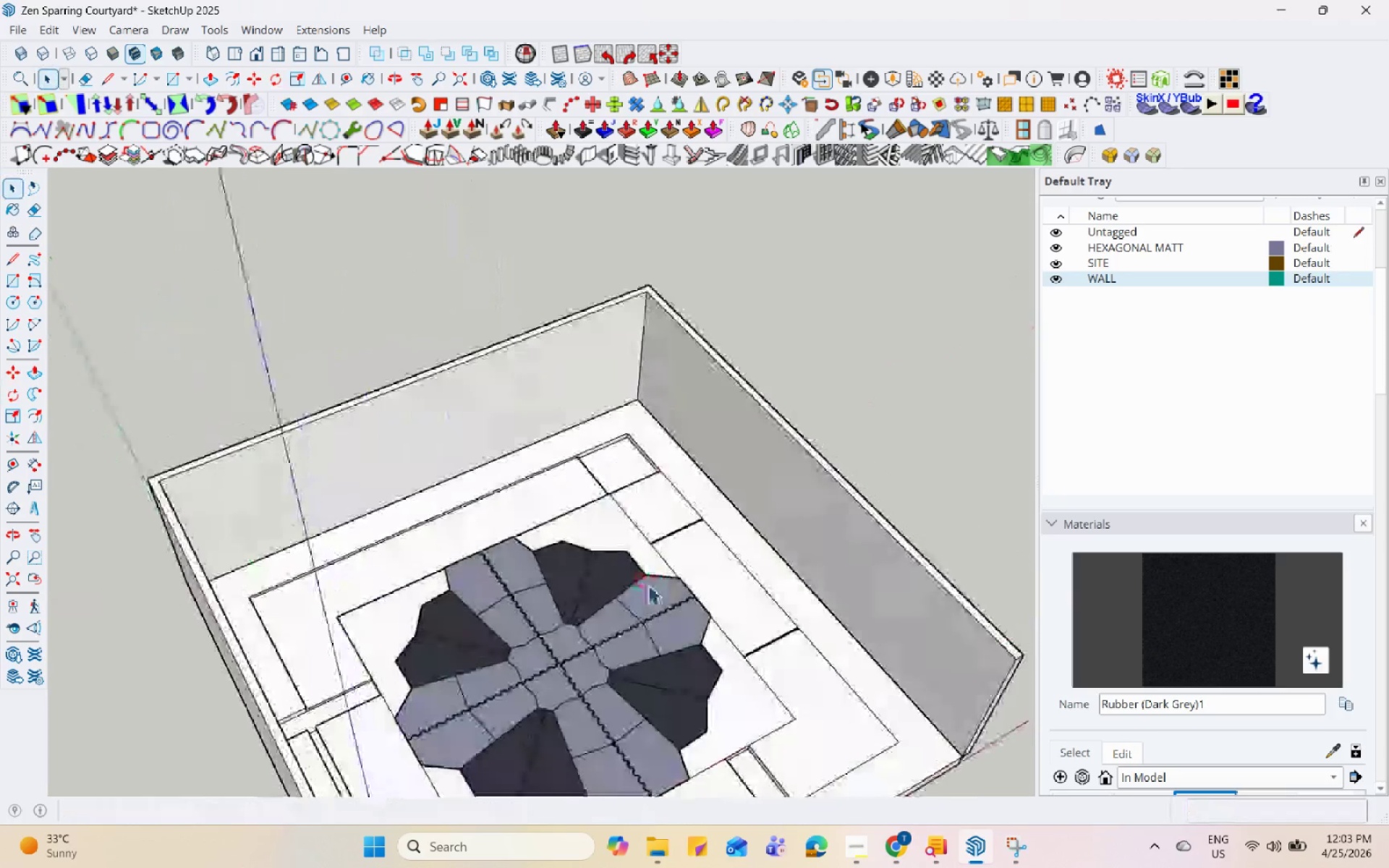 
key(Control+S)
 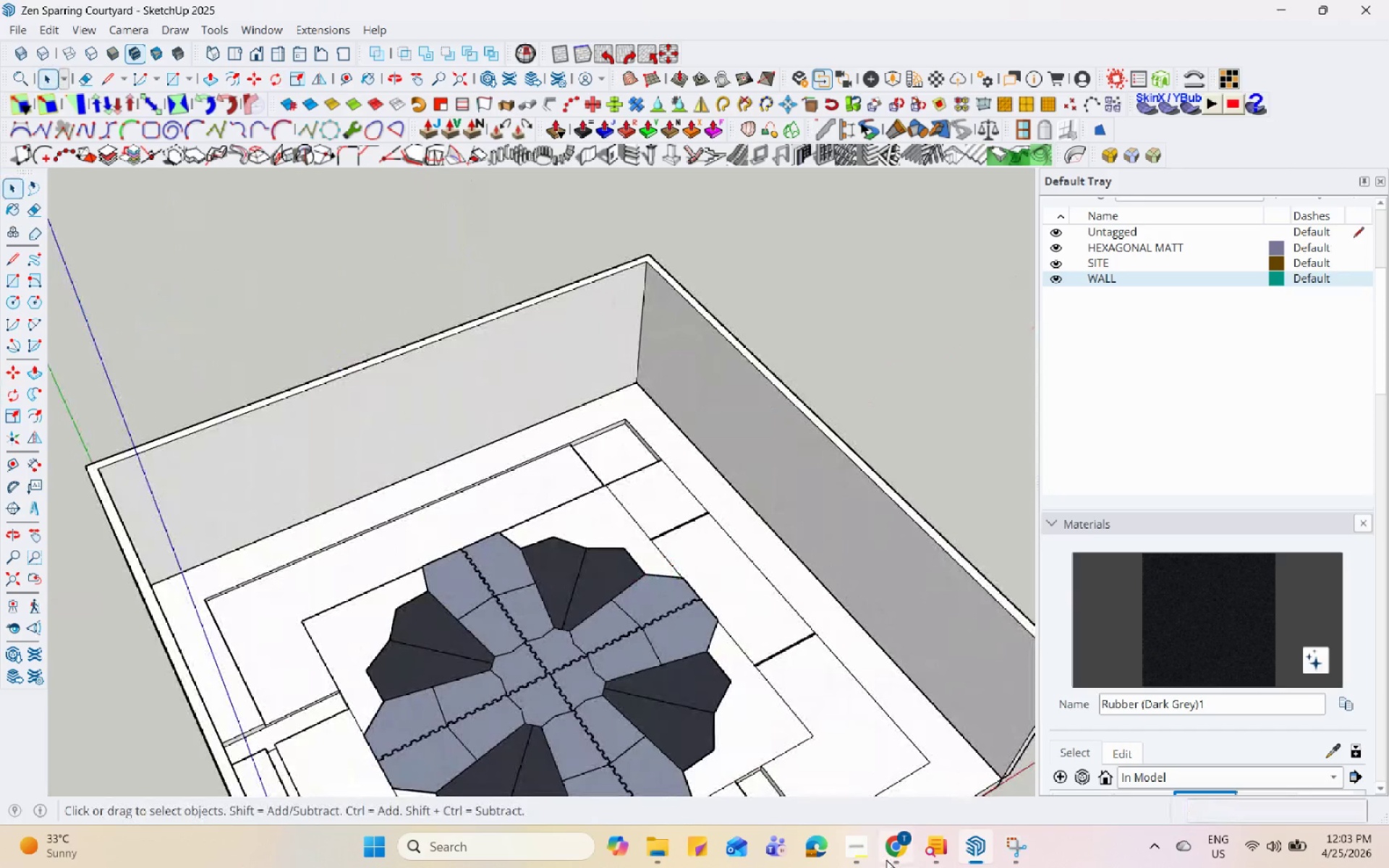 
scroll: coordinate [648, 579], scroll_direction: up, amount: 1.0
 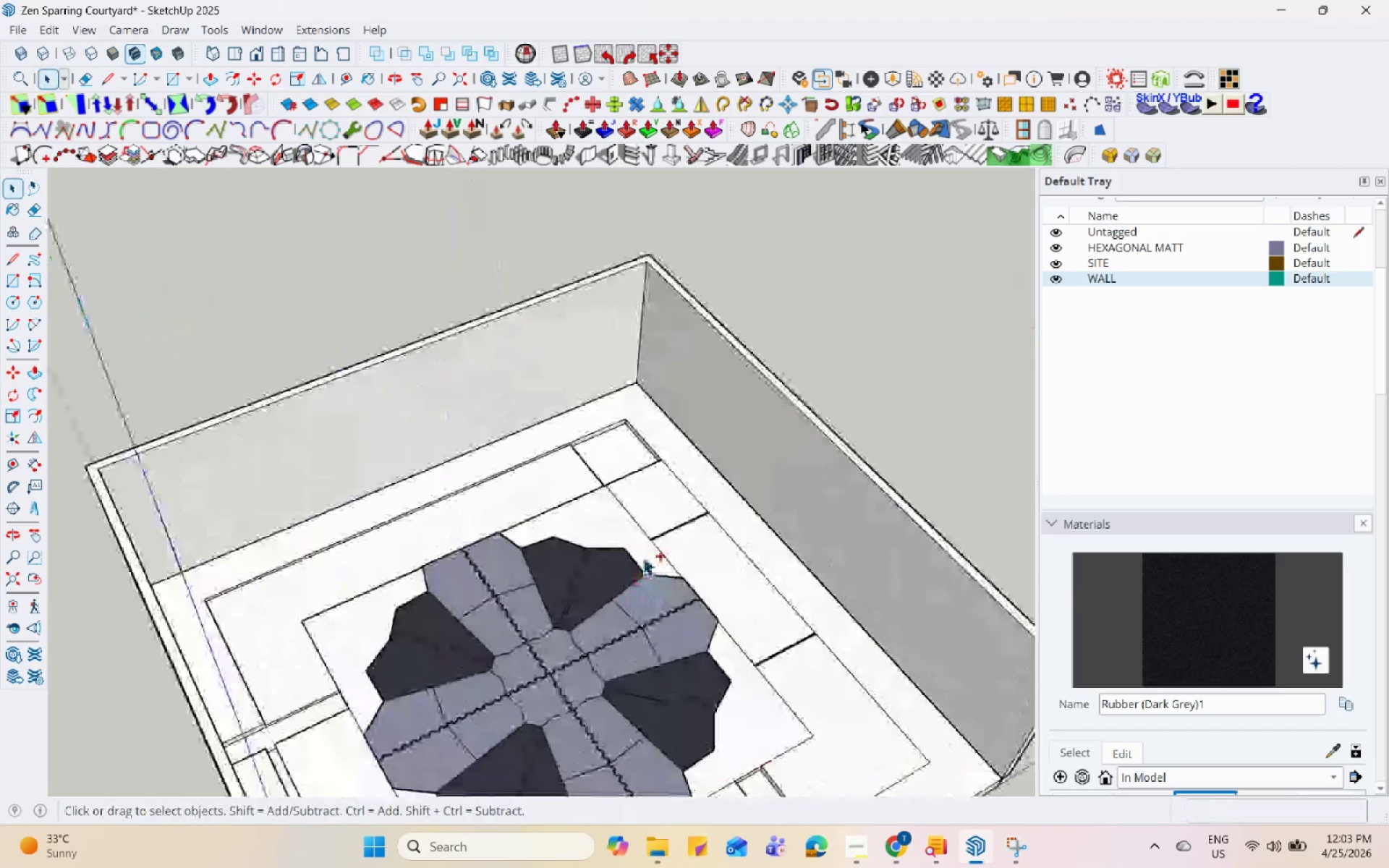 
left_click([864, 857])